 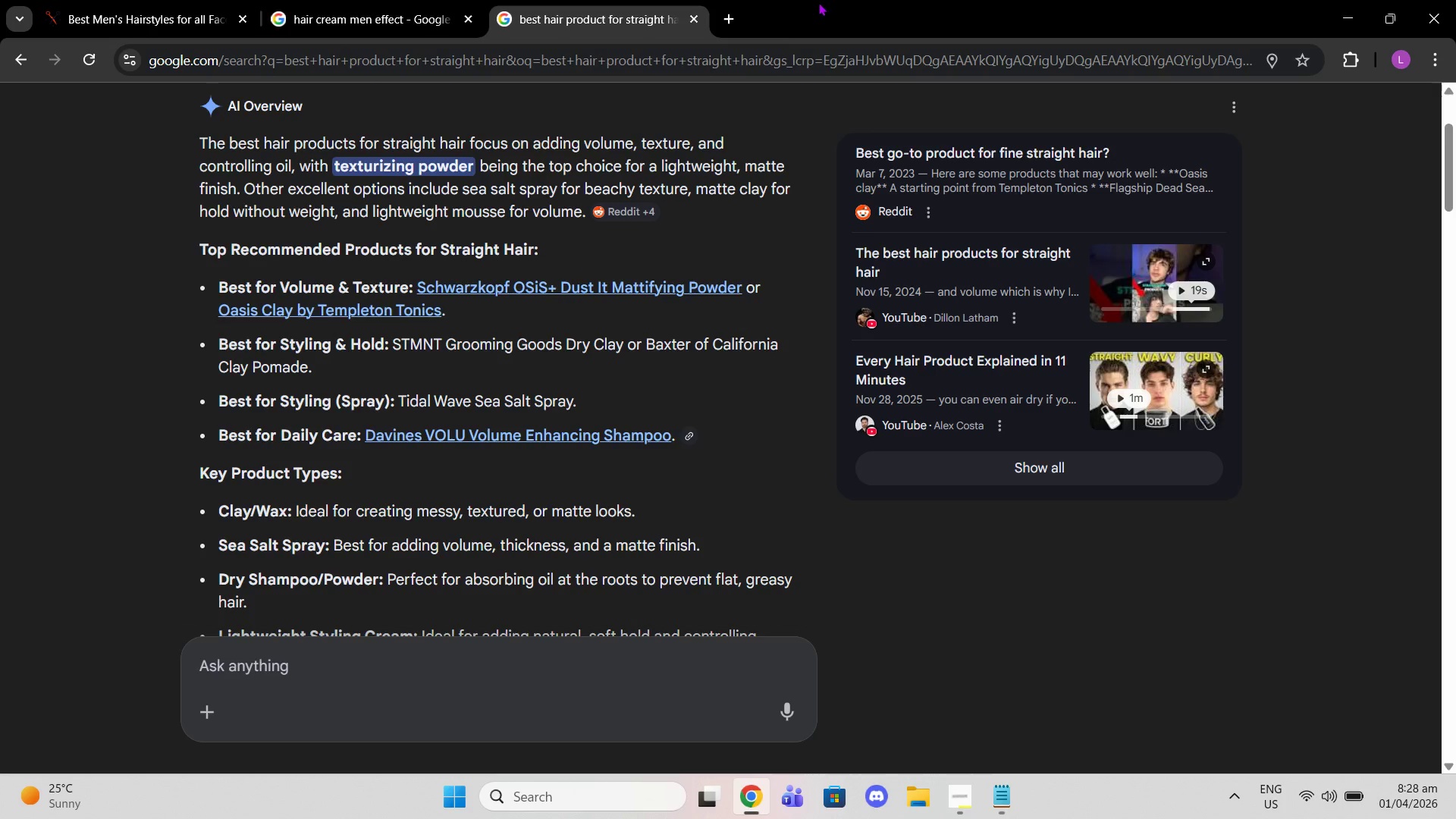 
scroll: coordinate [613, 312], scroll_direction: up, amount: 2.0
 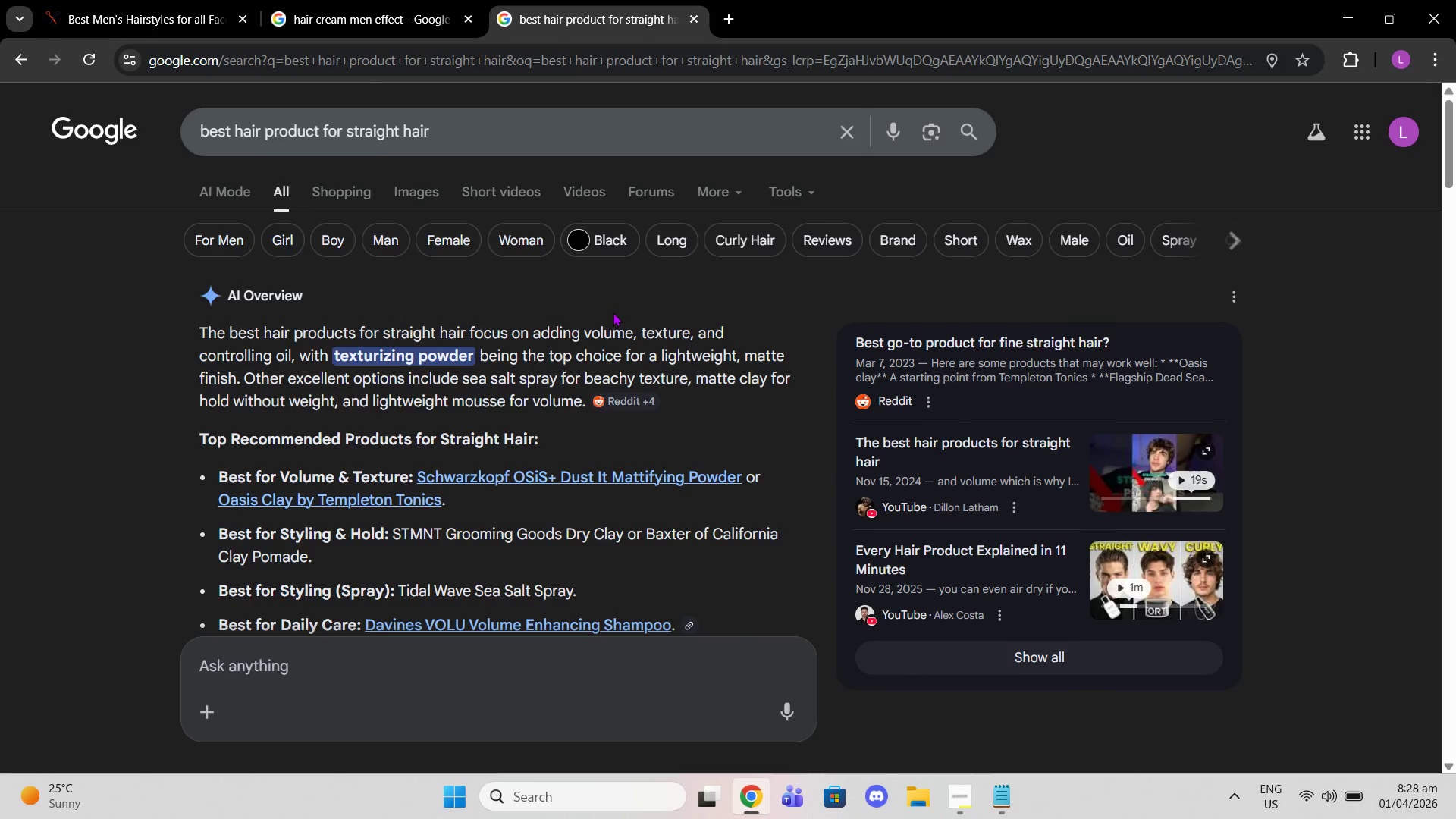 
scroll: coordinate [613, 312], scroll_direction: down, amount: 1.0
 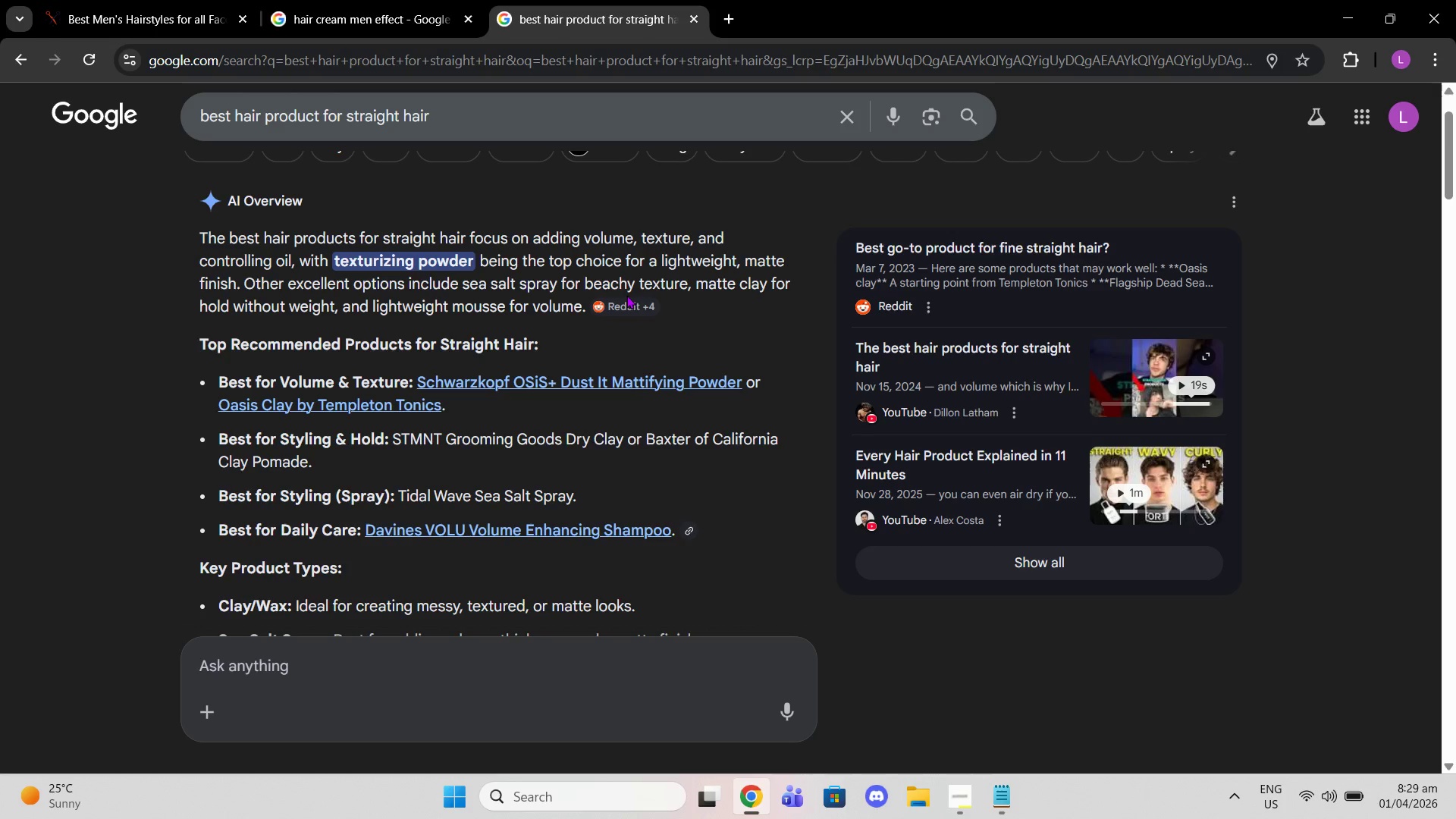 
wait(31.72)
 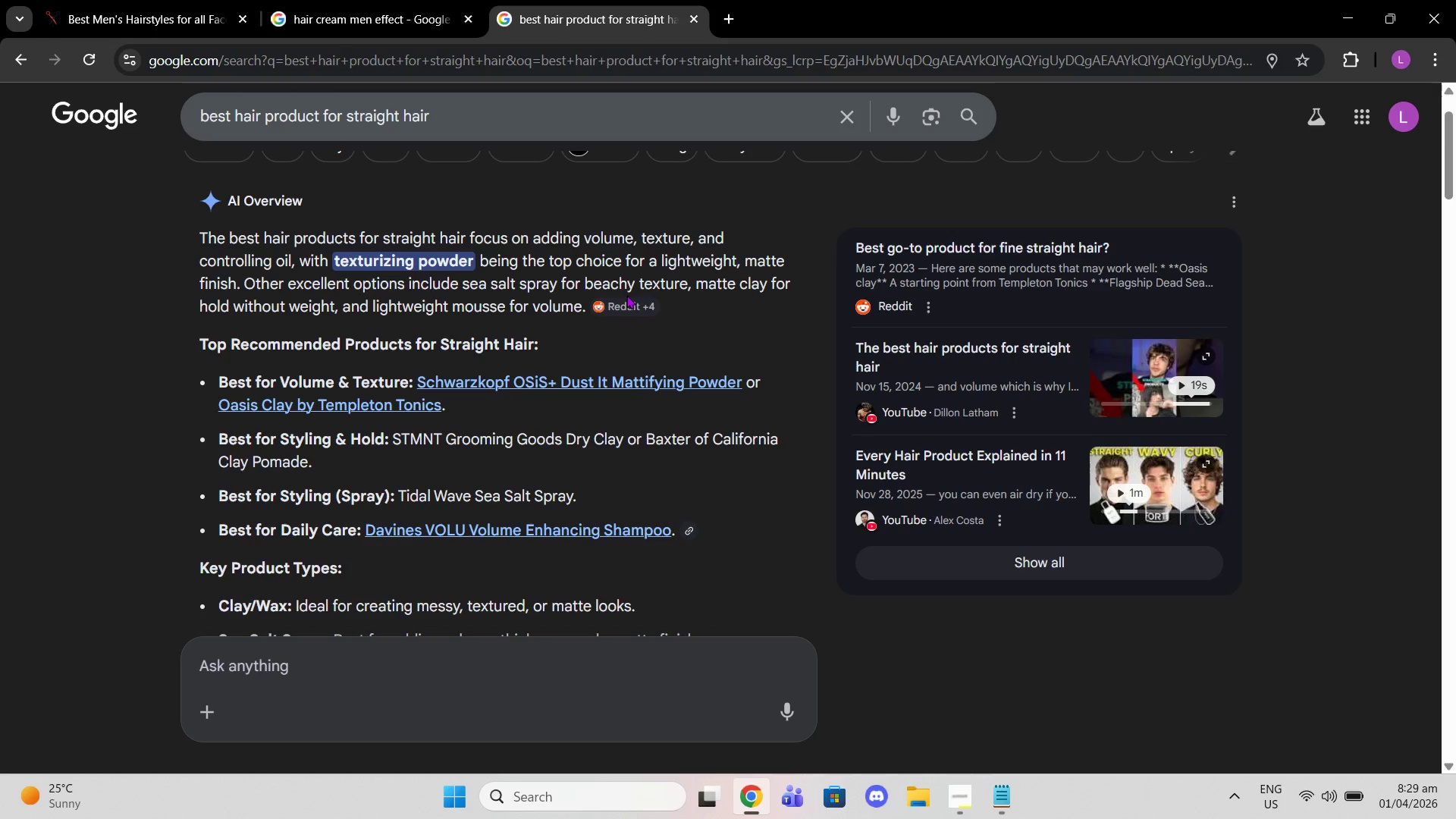 
scroll: coordinate [564, 310], scroll_direction: down, amount: 2.0
 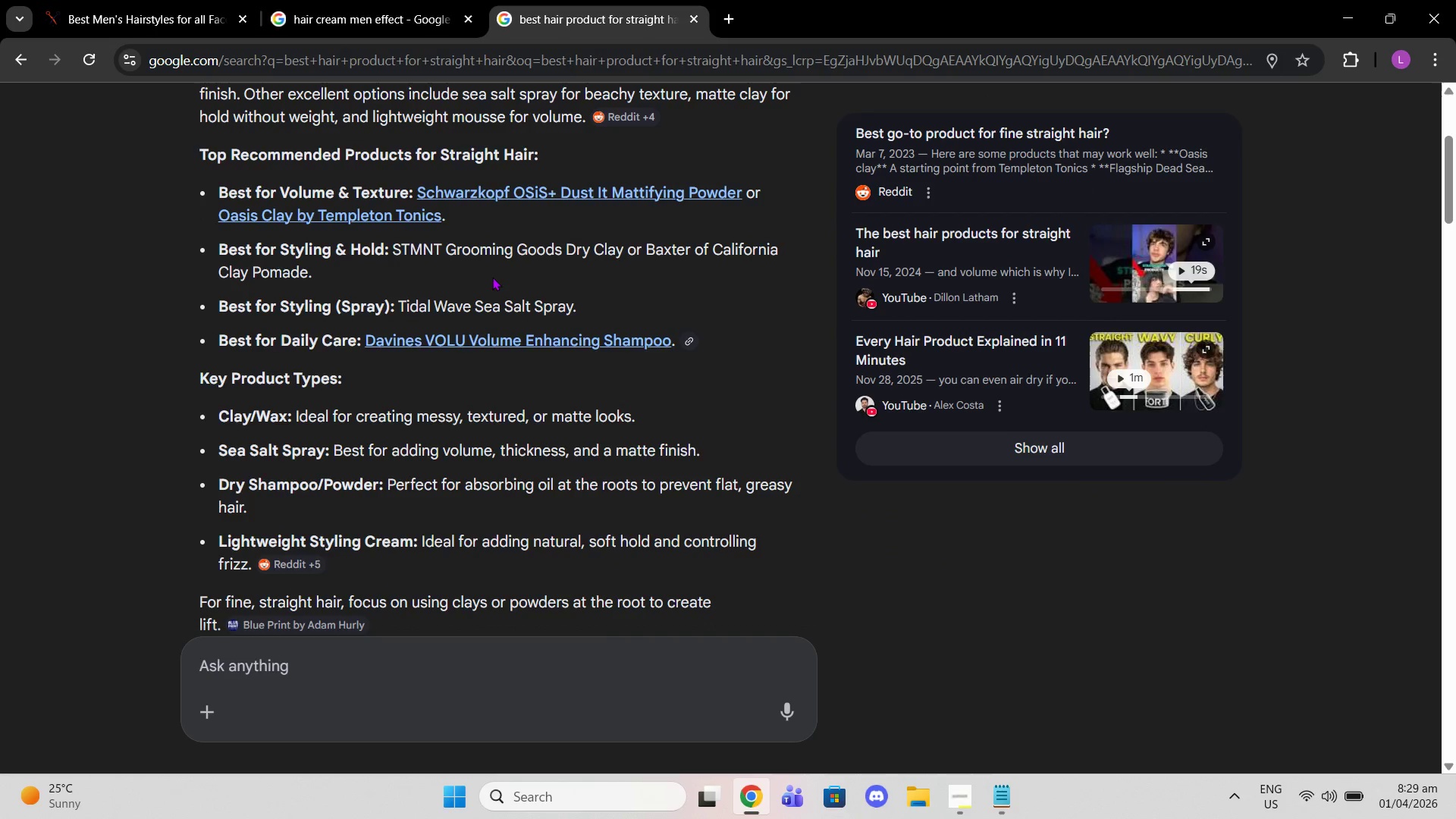 
wait(6.02)
 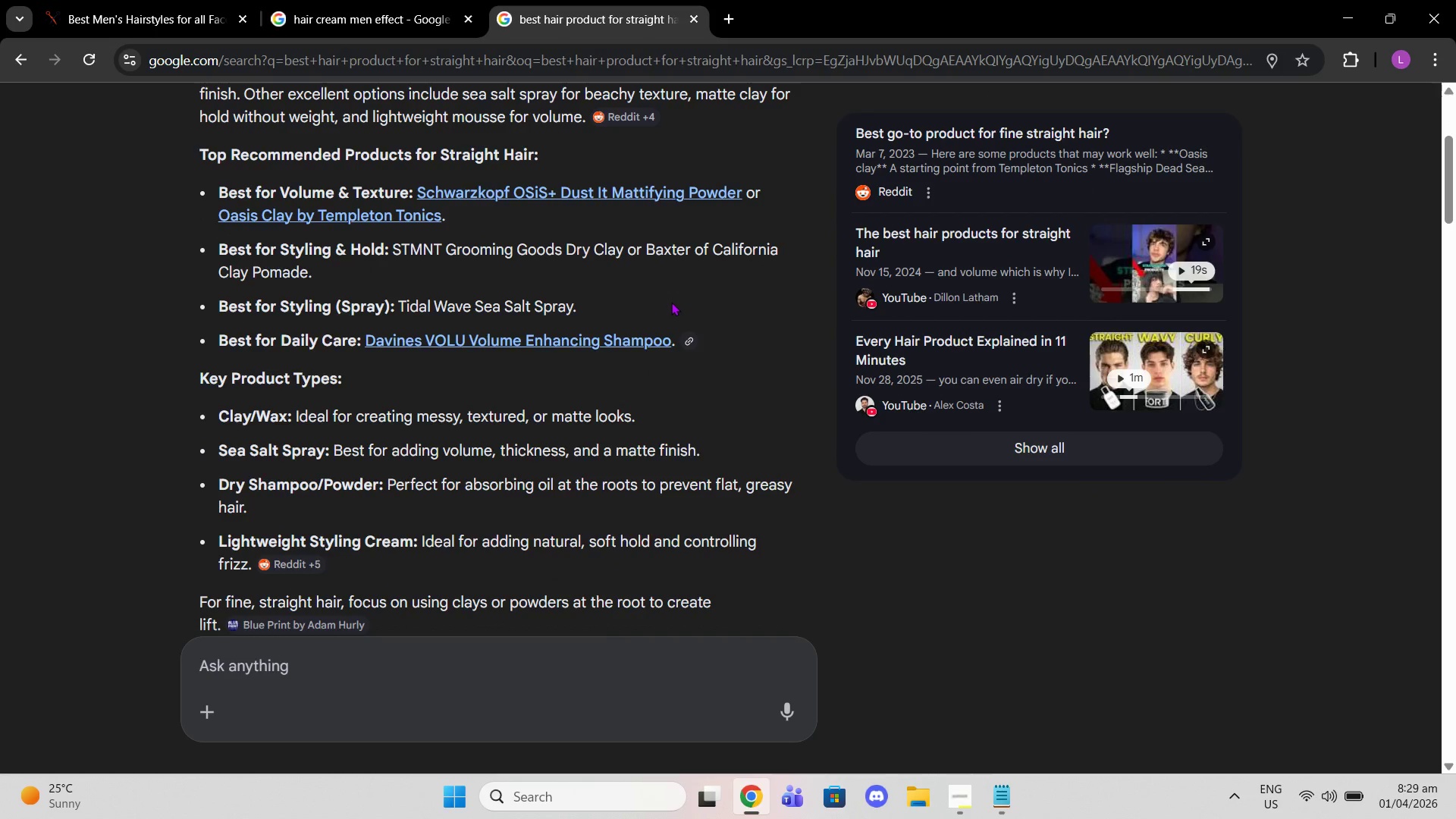 
scroll: coordinate [558, 355], scroll_direction: down, amount: 4.0
 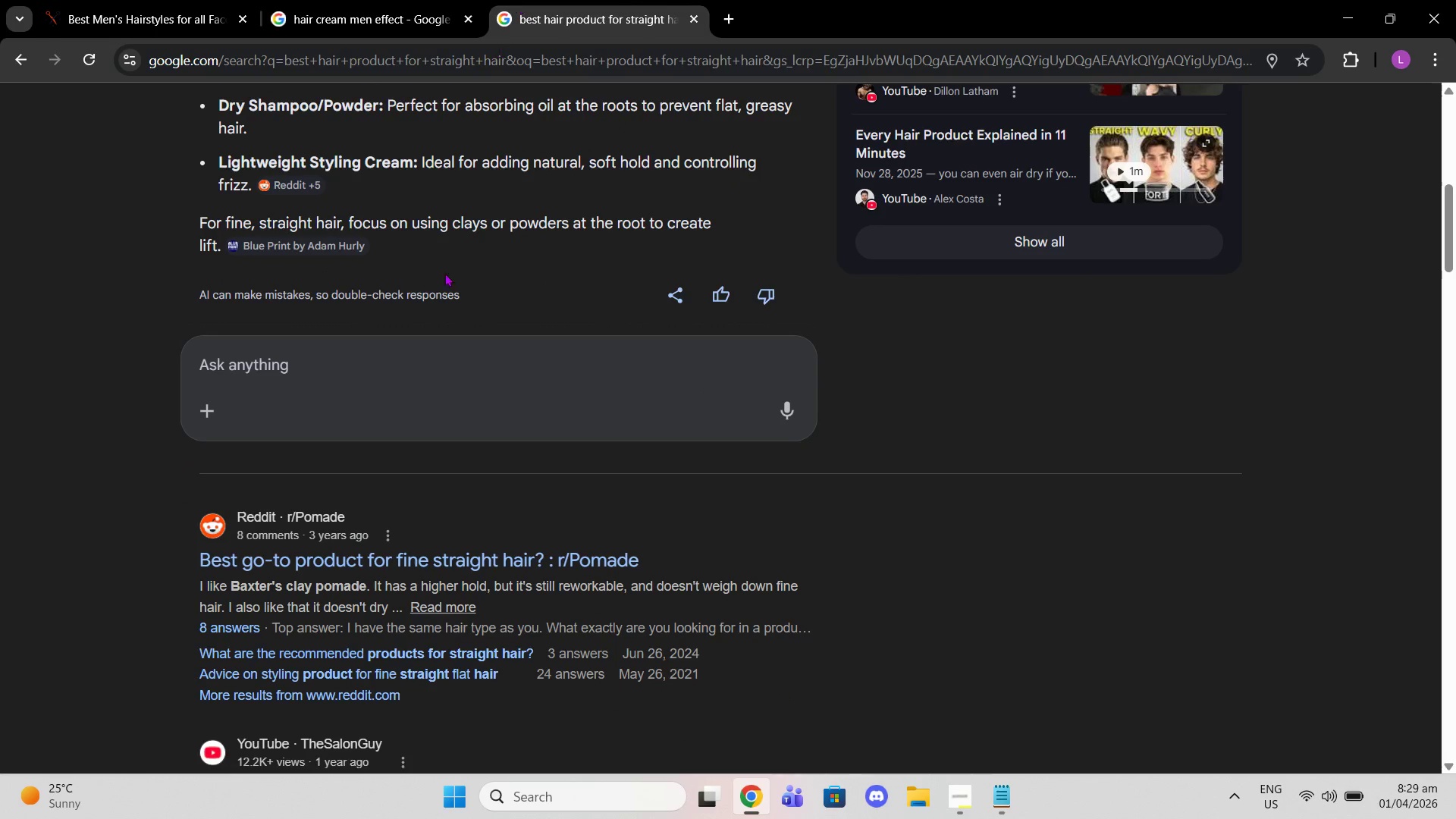 
scroll: coordinate [463, 375], scroll_direction: up, amount: 8.0
 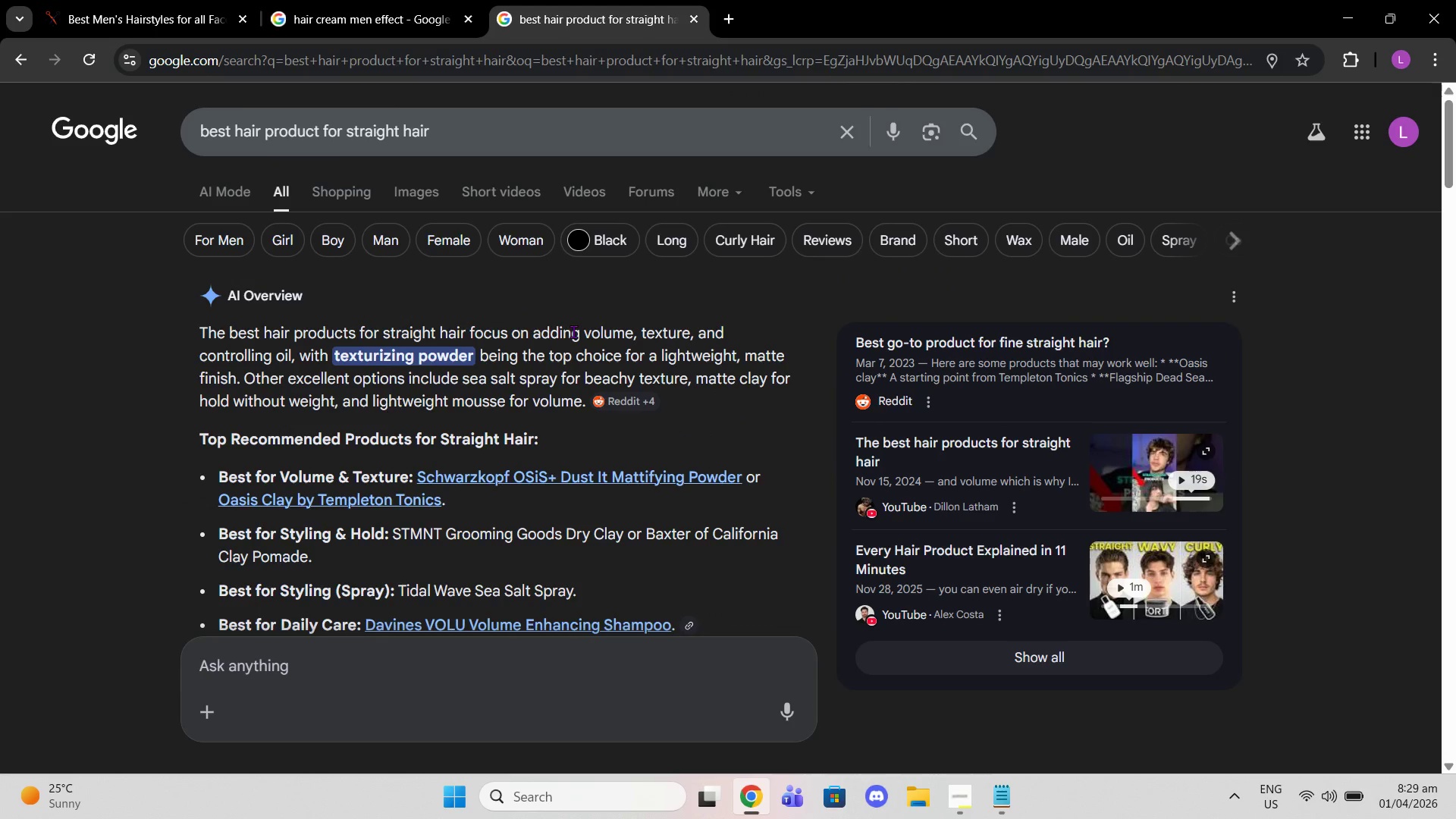 
mouse_move([1388, -9])
 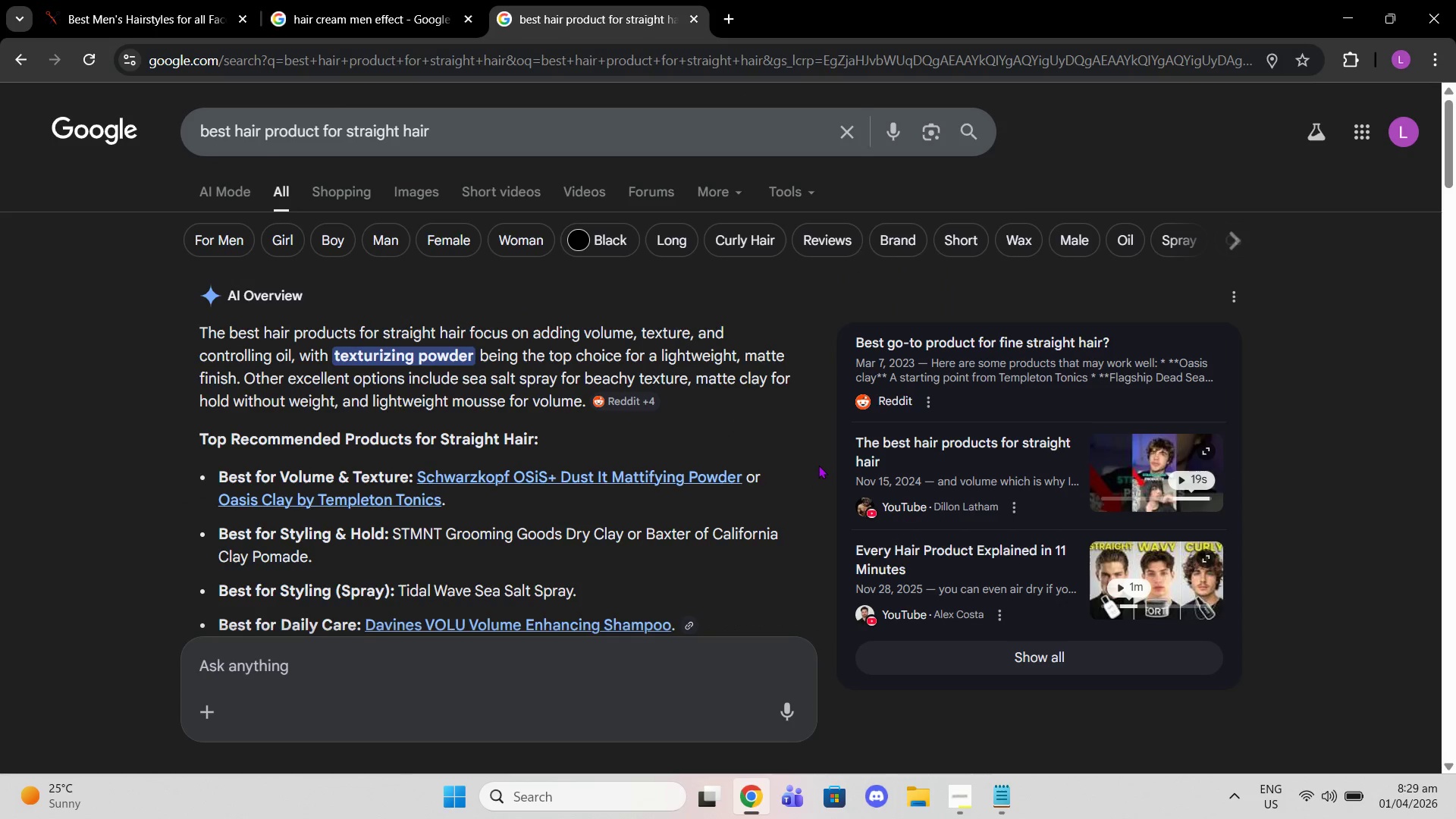 
scroll: coordinate [824, 634], scroll_direction: down, amount: 2.0
 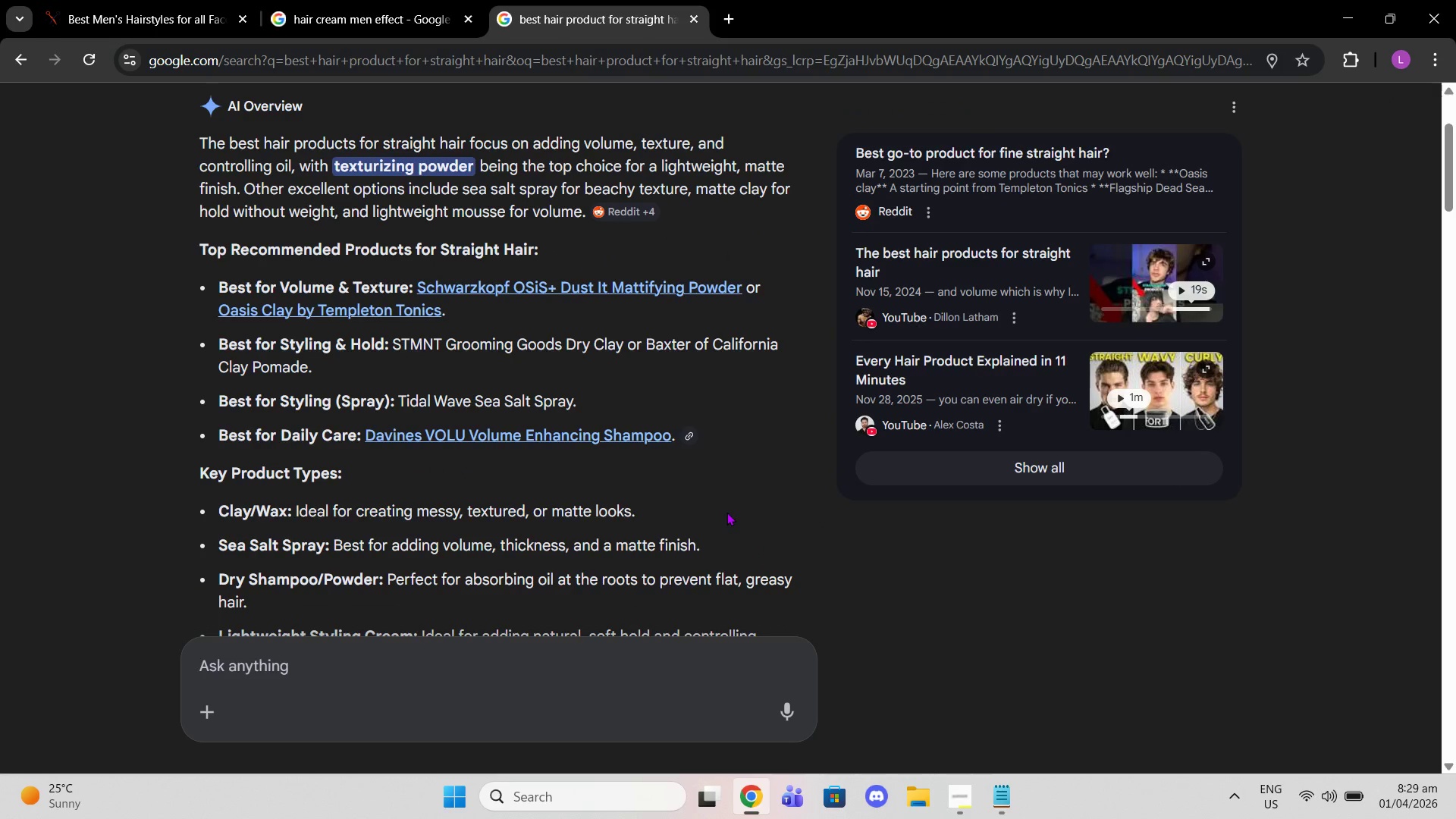 
scroll: coordinate [744, 501], scroll_direction: up, amount: 2.0
 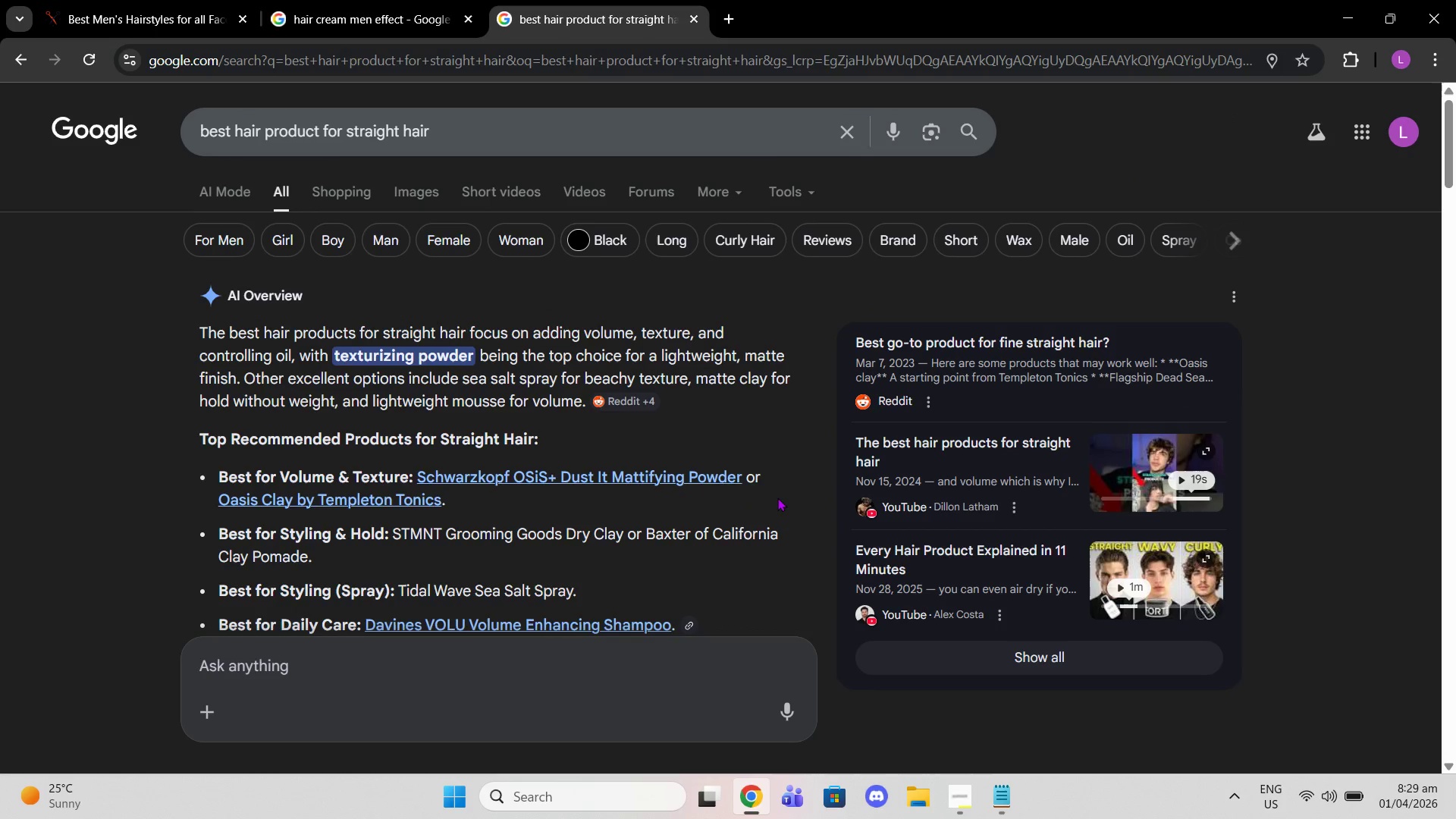 
wait(10.56)
 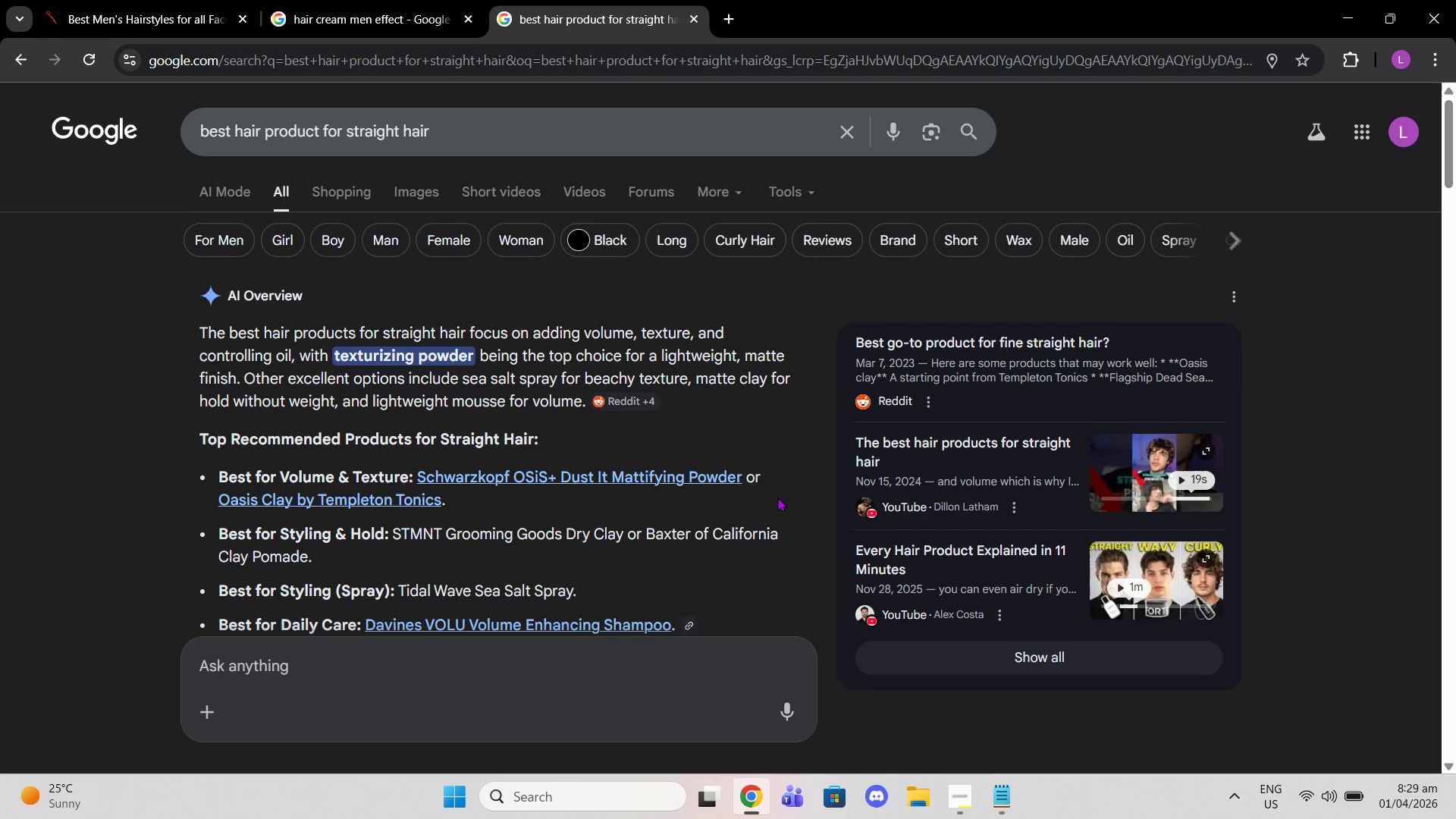 
left_click_drag(start_coordinate=[193, 327], to_coordinate=[573, 397])
 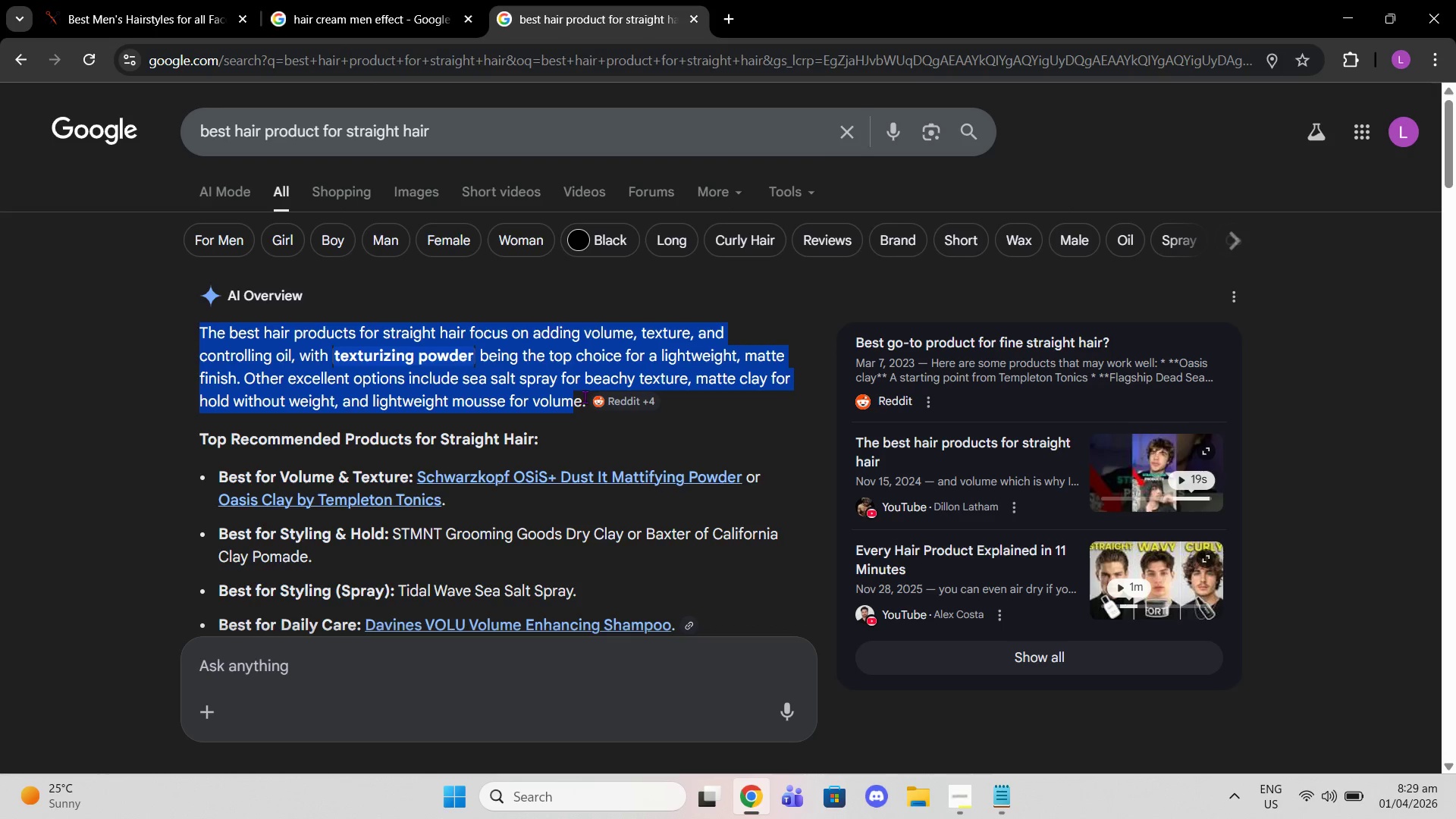 
left_click_drag(start_coordinate=[585, 397], to_coordinate=[198, 317])
 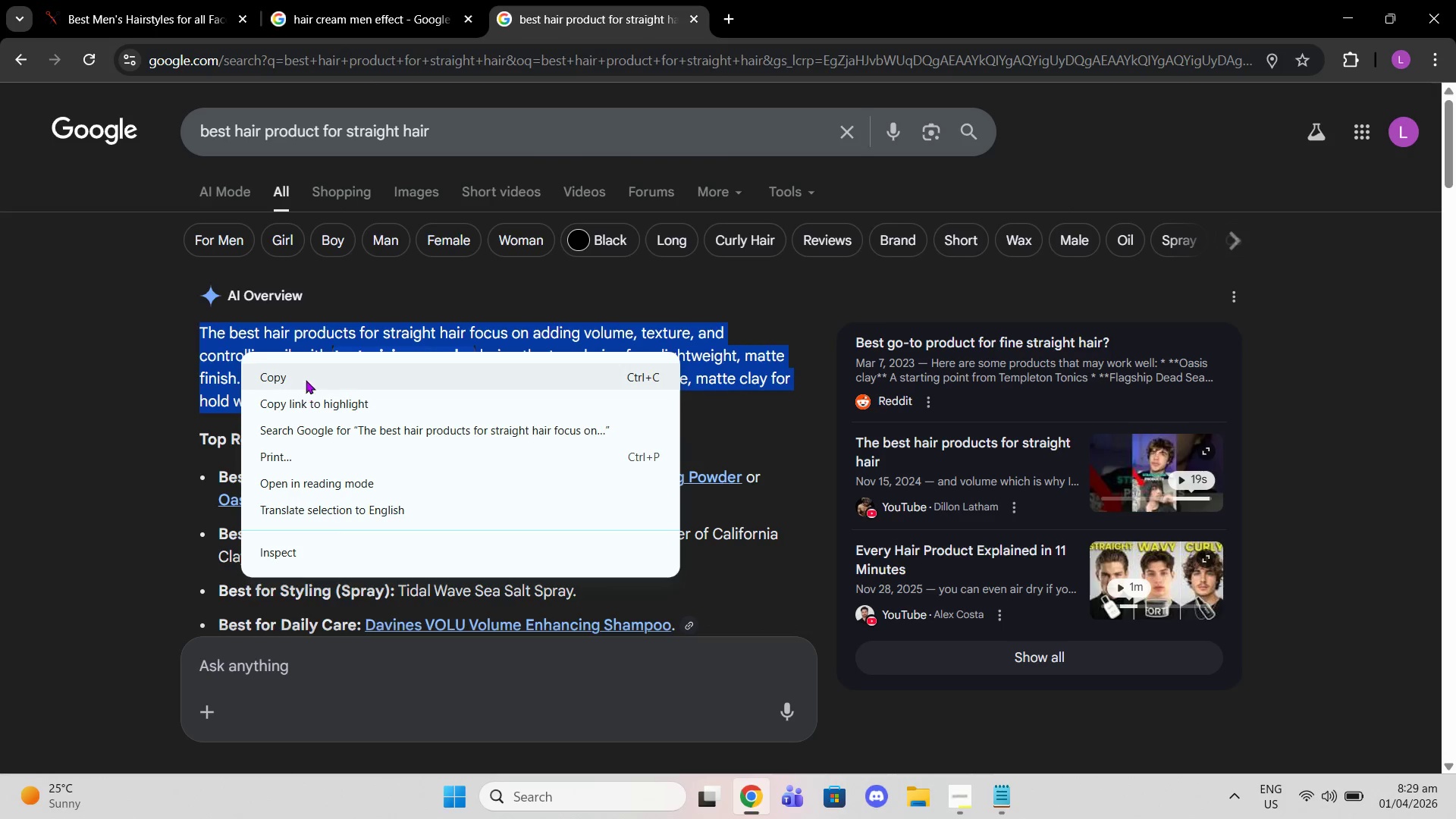 
left_click([305, 372])
 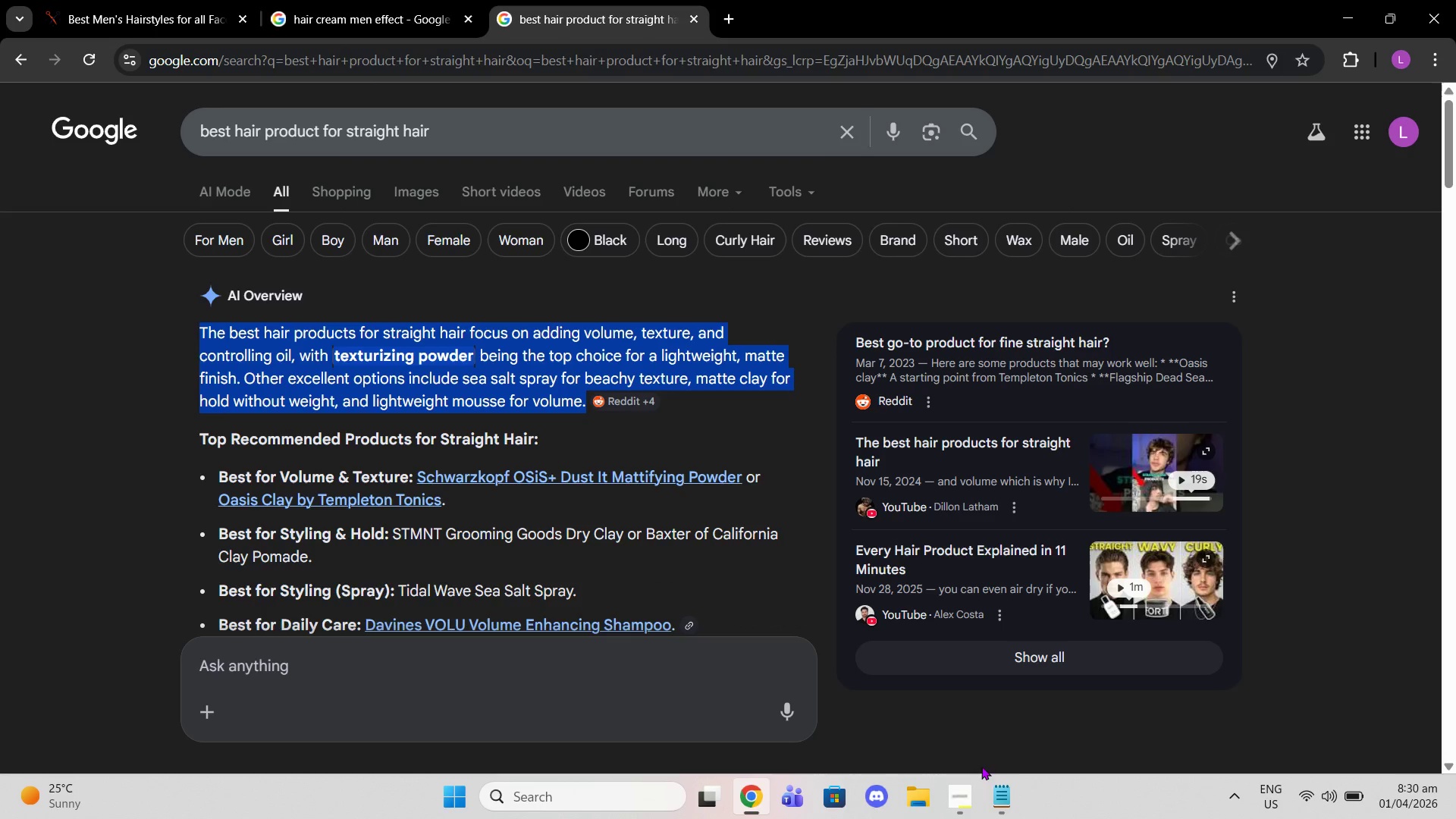 
left_click([995, 801])
 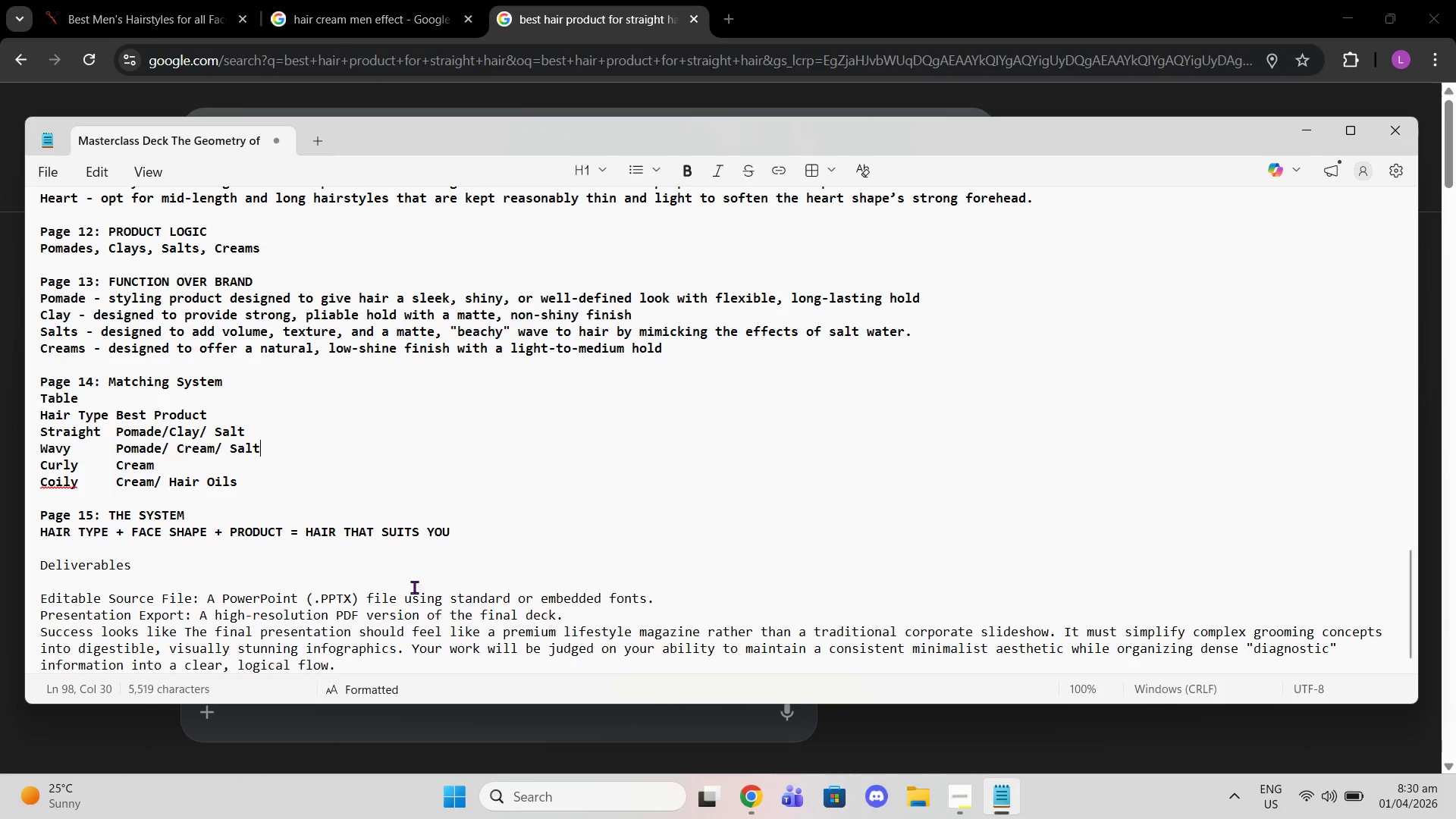 
scroll: coordinate [406, 585], scroll_direction: down, amount: 1.0
 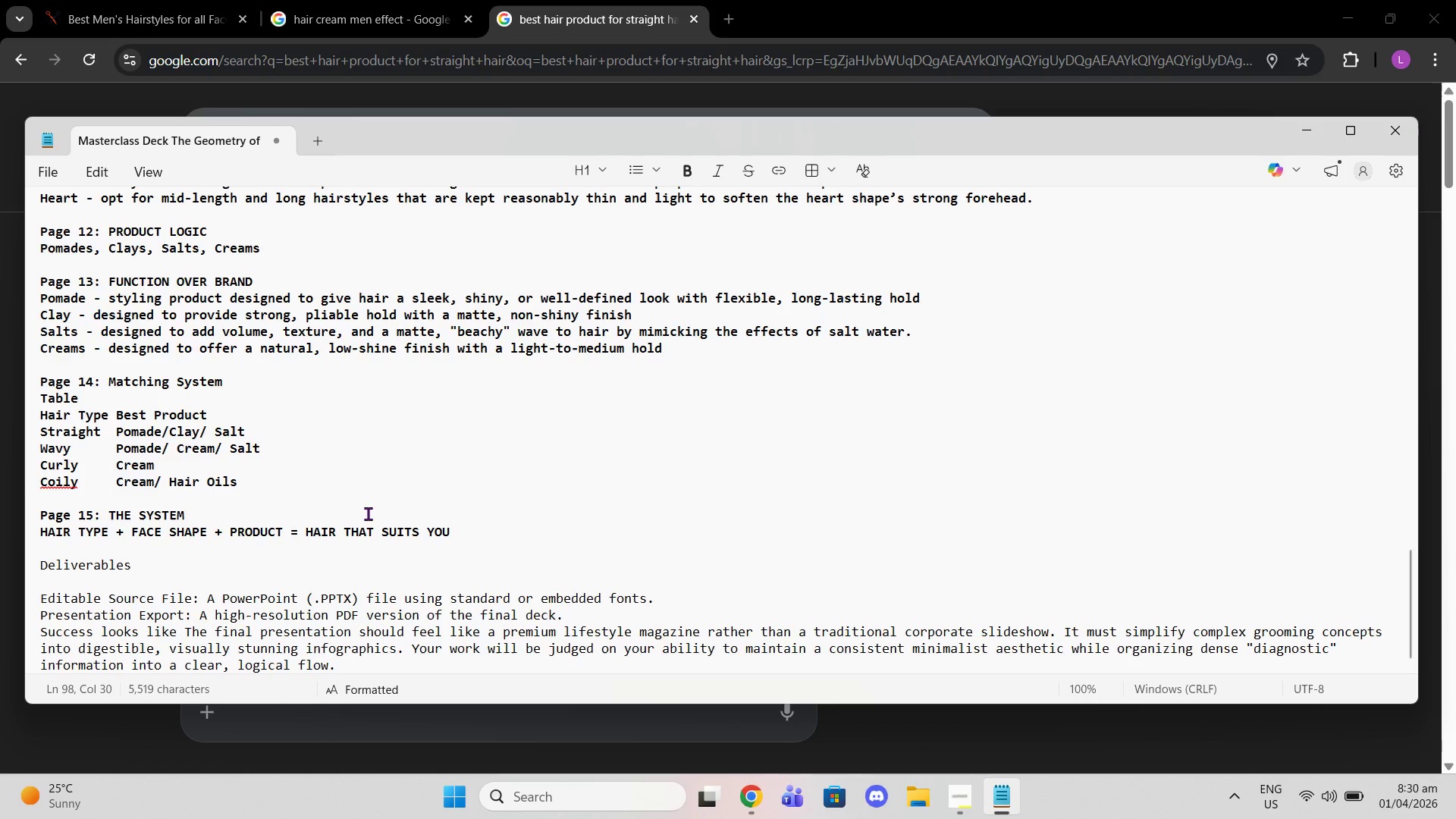 
left_click([376, 489])
 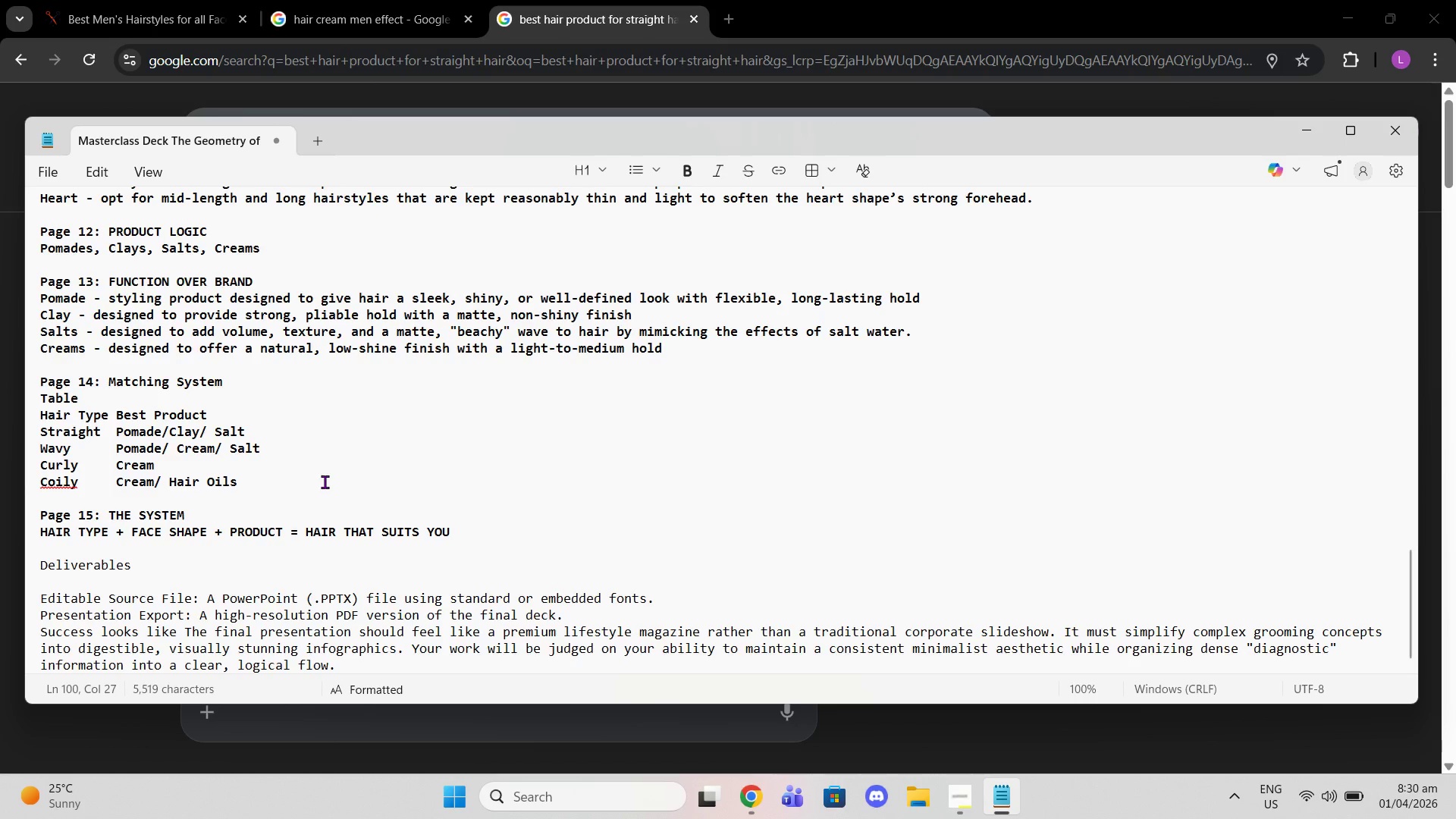 
key(Enter)
 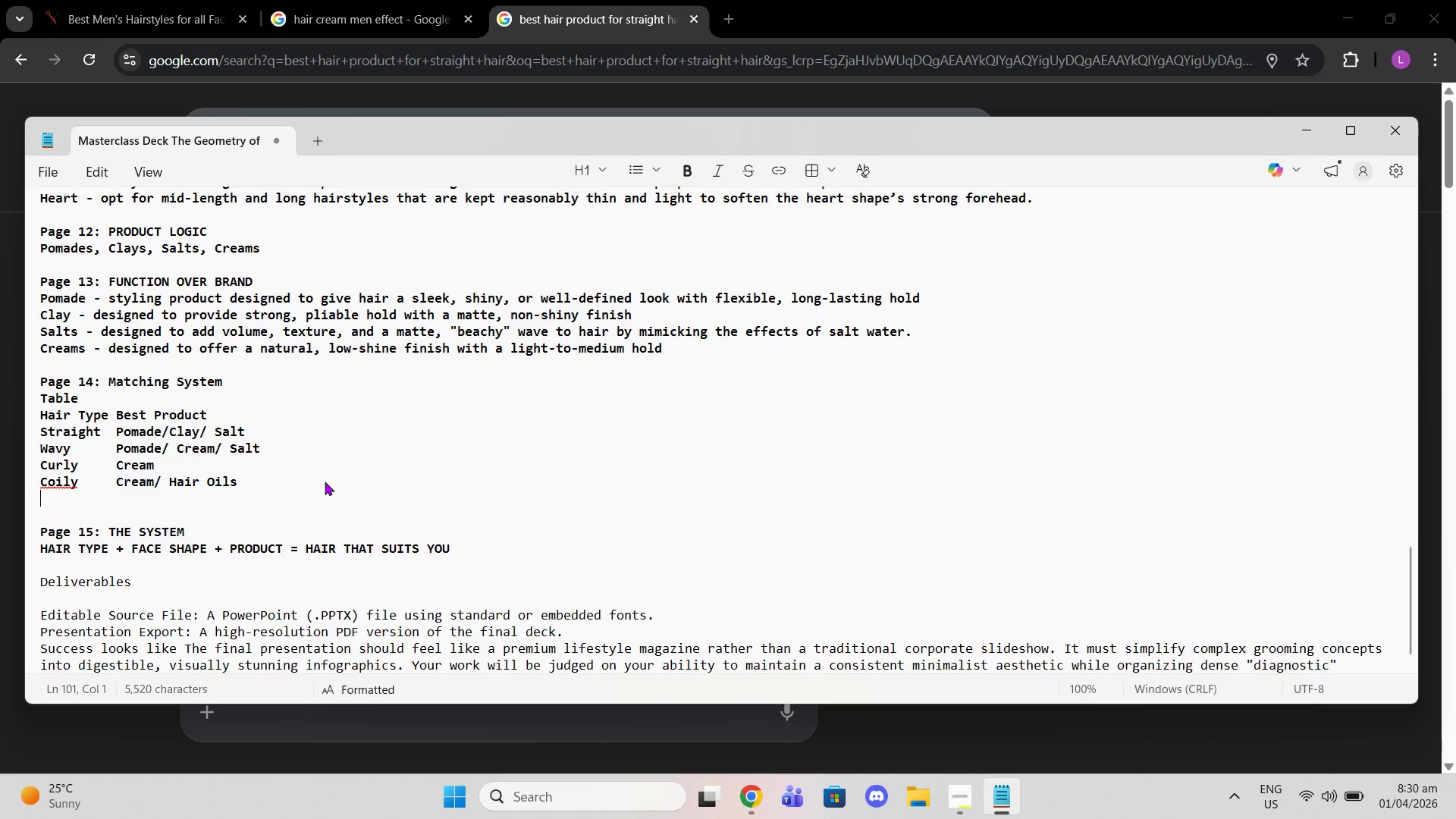 
key(Enter)
 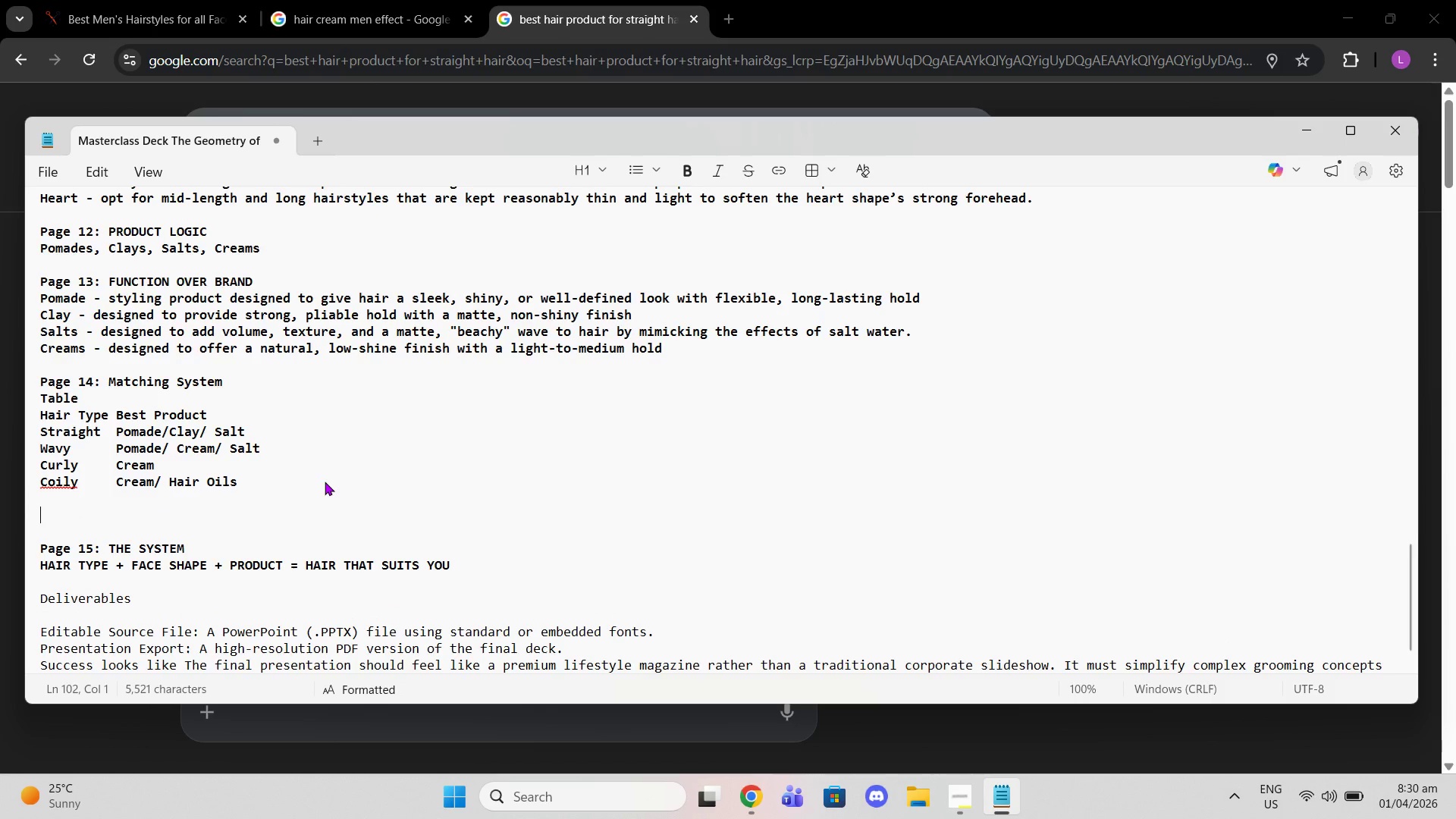 
key(Control+Shift+ShiftLeft)
 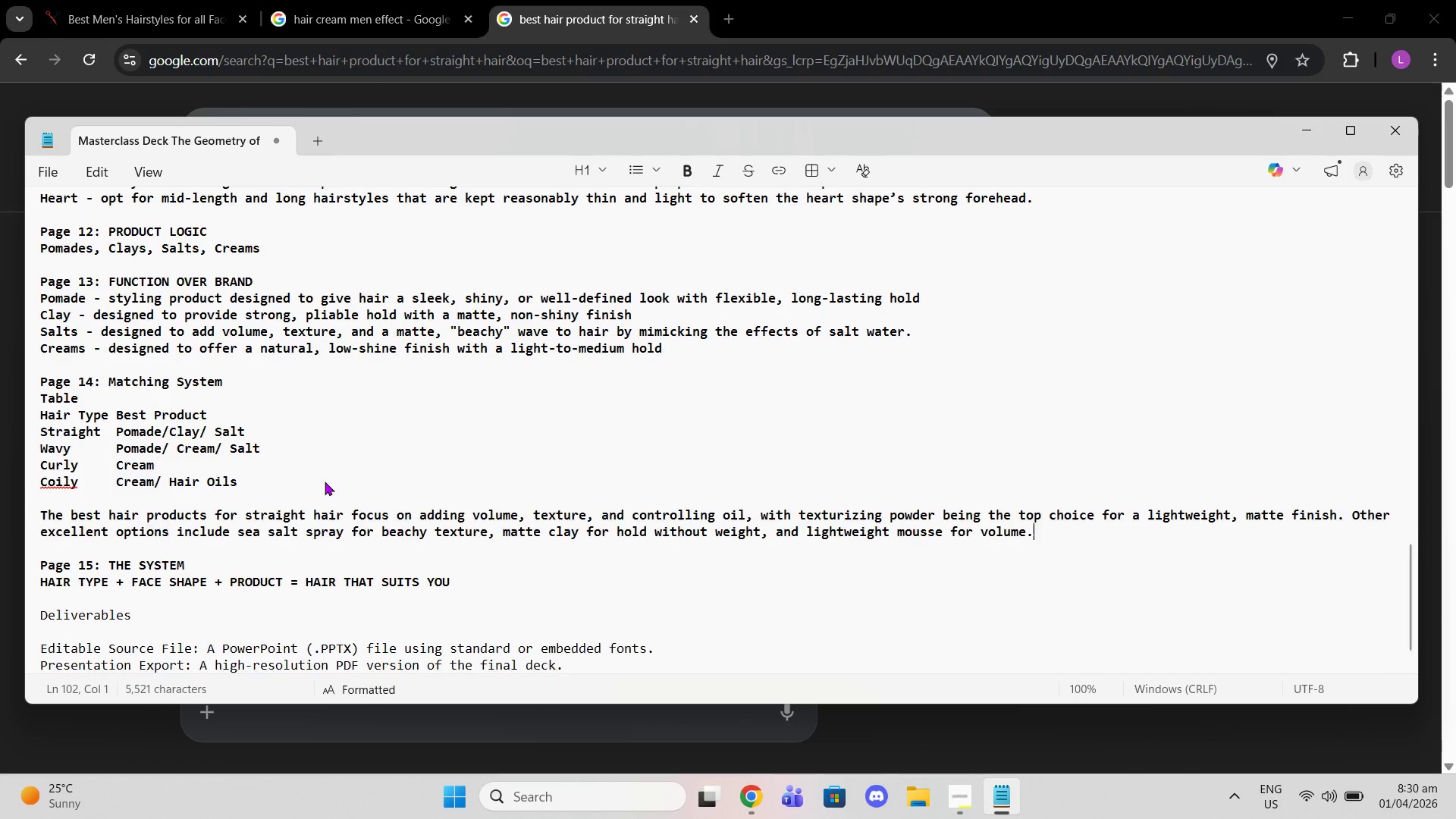 
key(Control+Shift+V)
 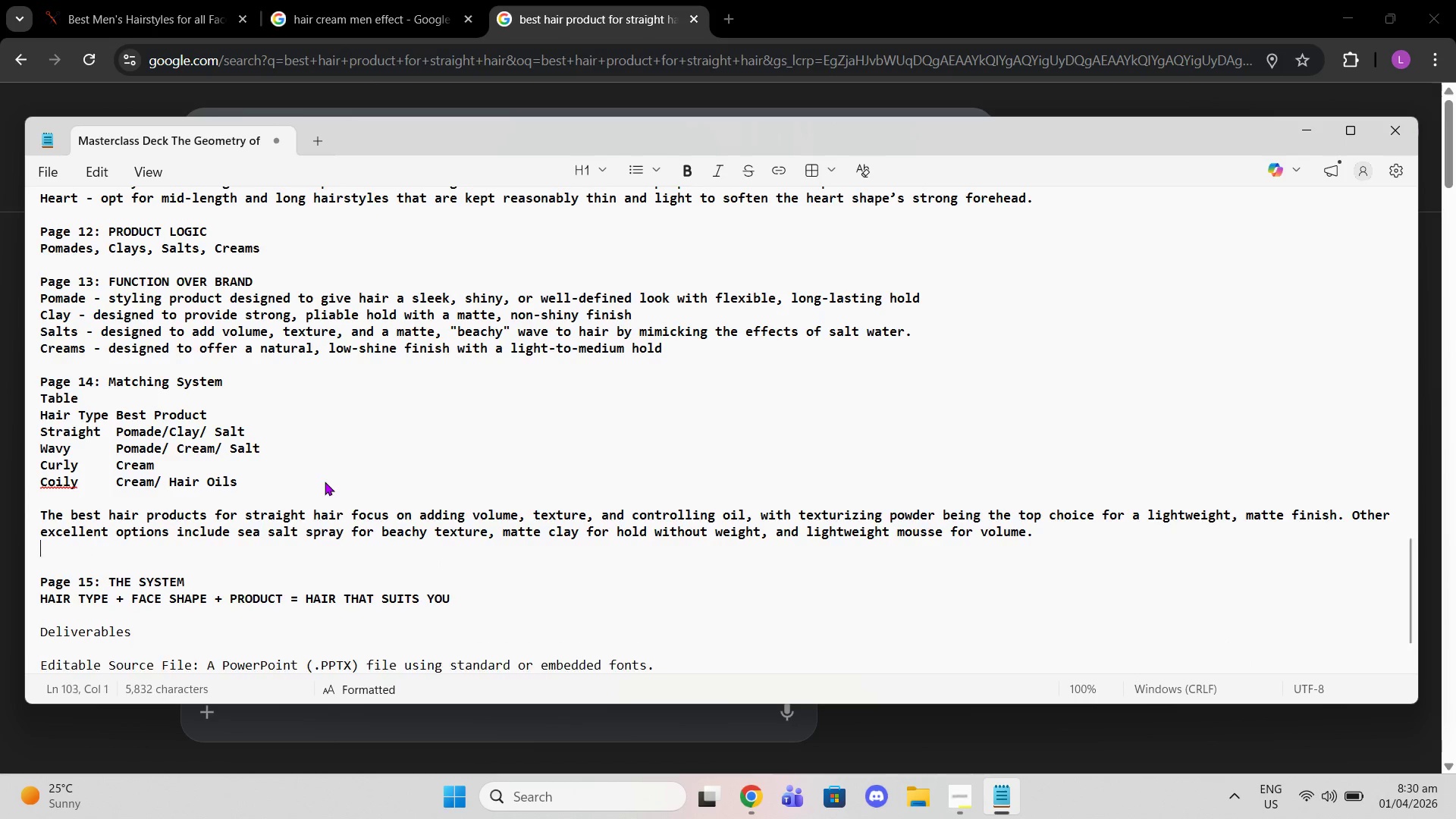 
key(Enter)
 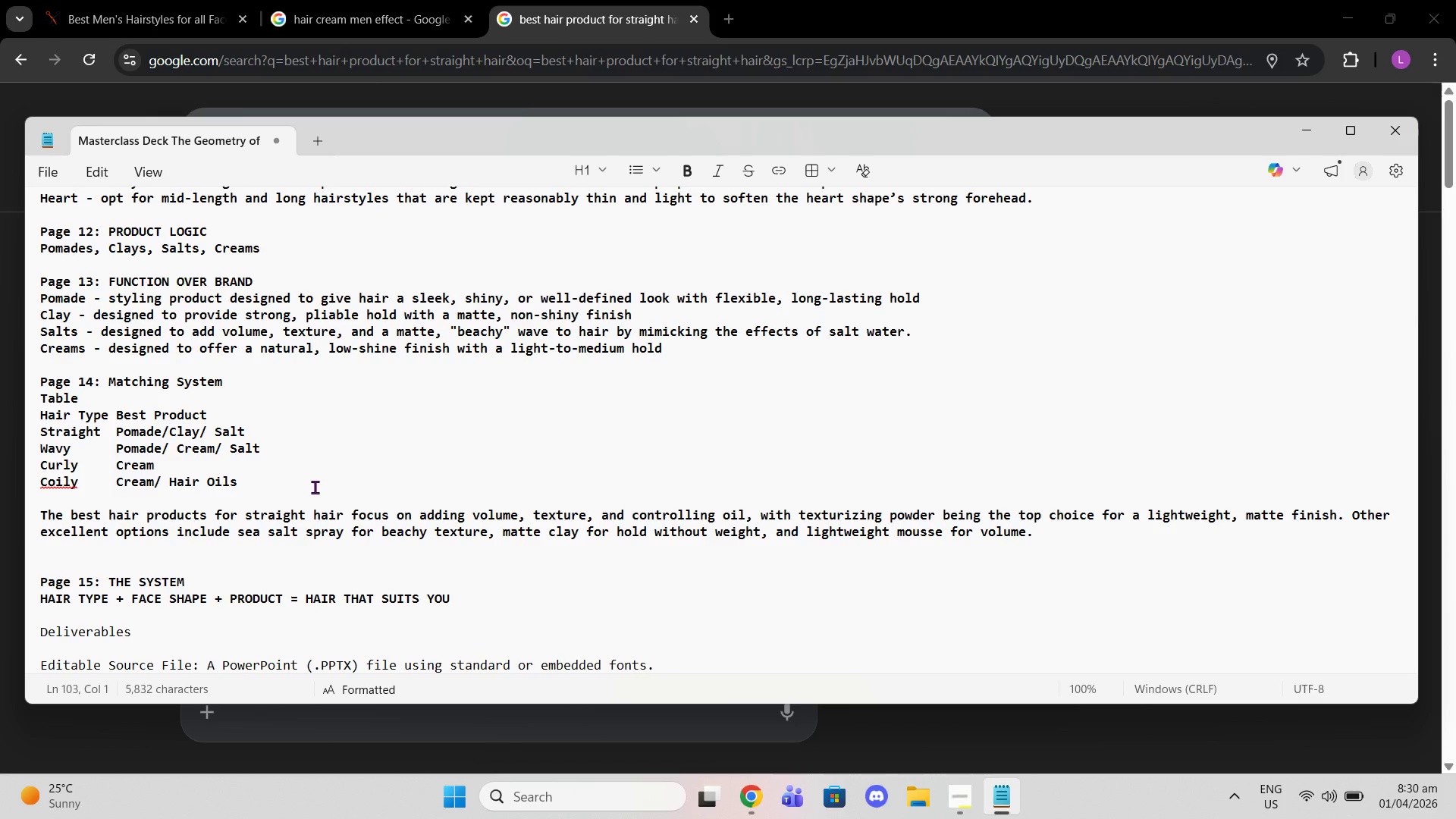 
wait(50.52)
 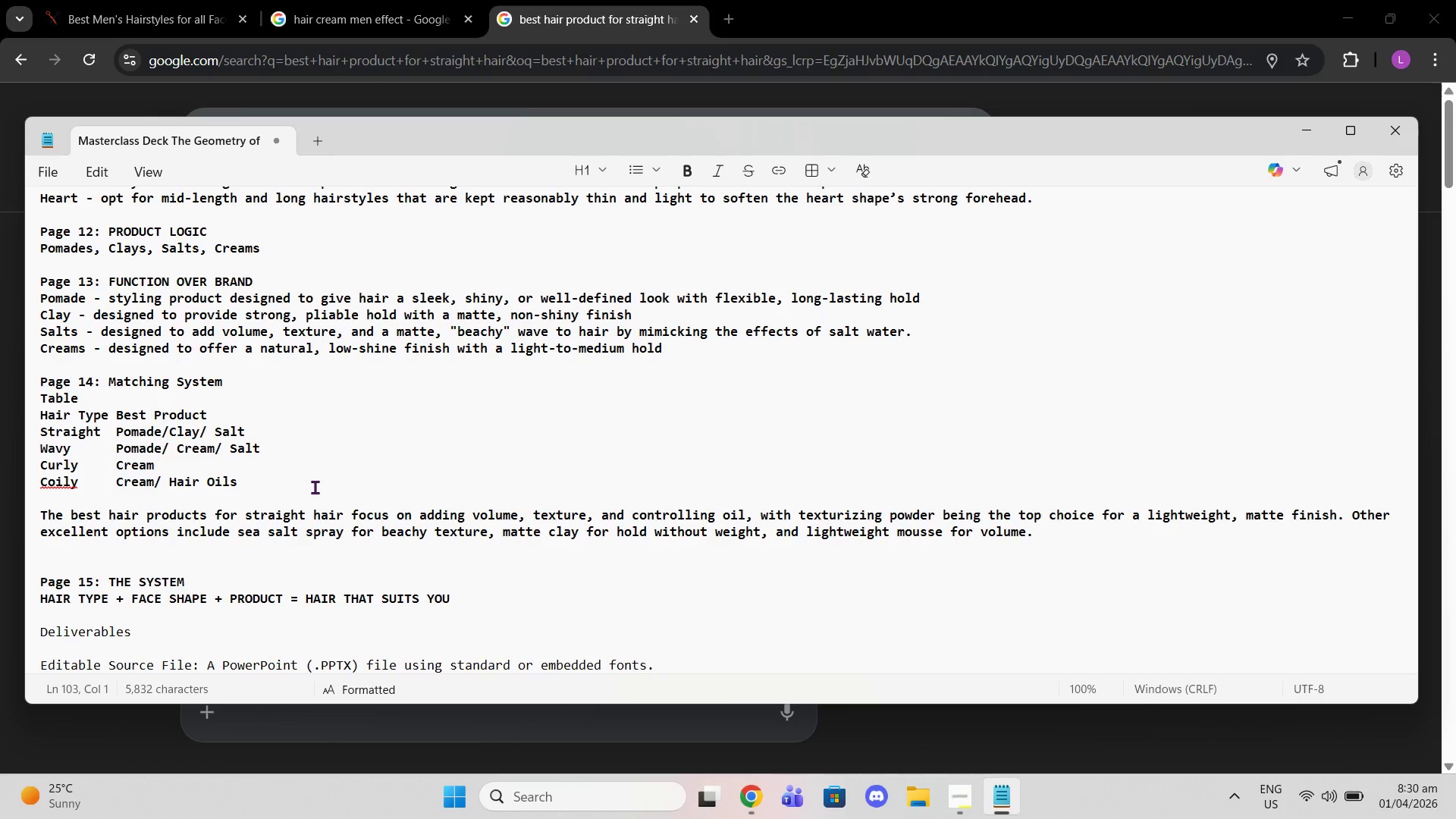 
scroll: coordinate [364, 398], scroll_direction: up, amount: 2.0
 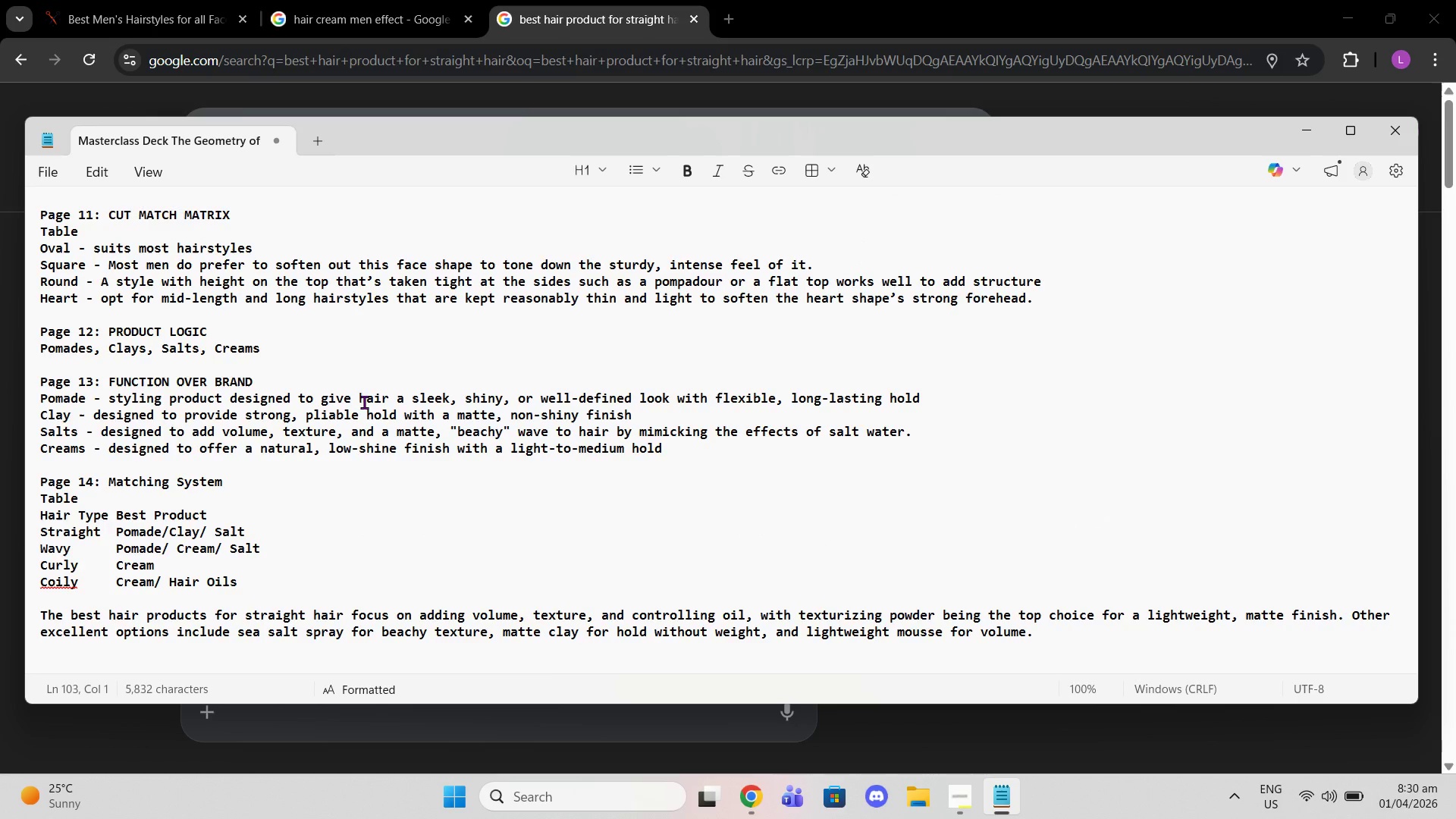 
wait(8.78)
 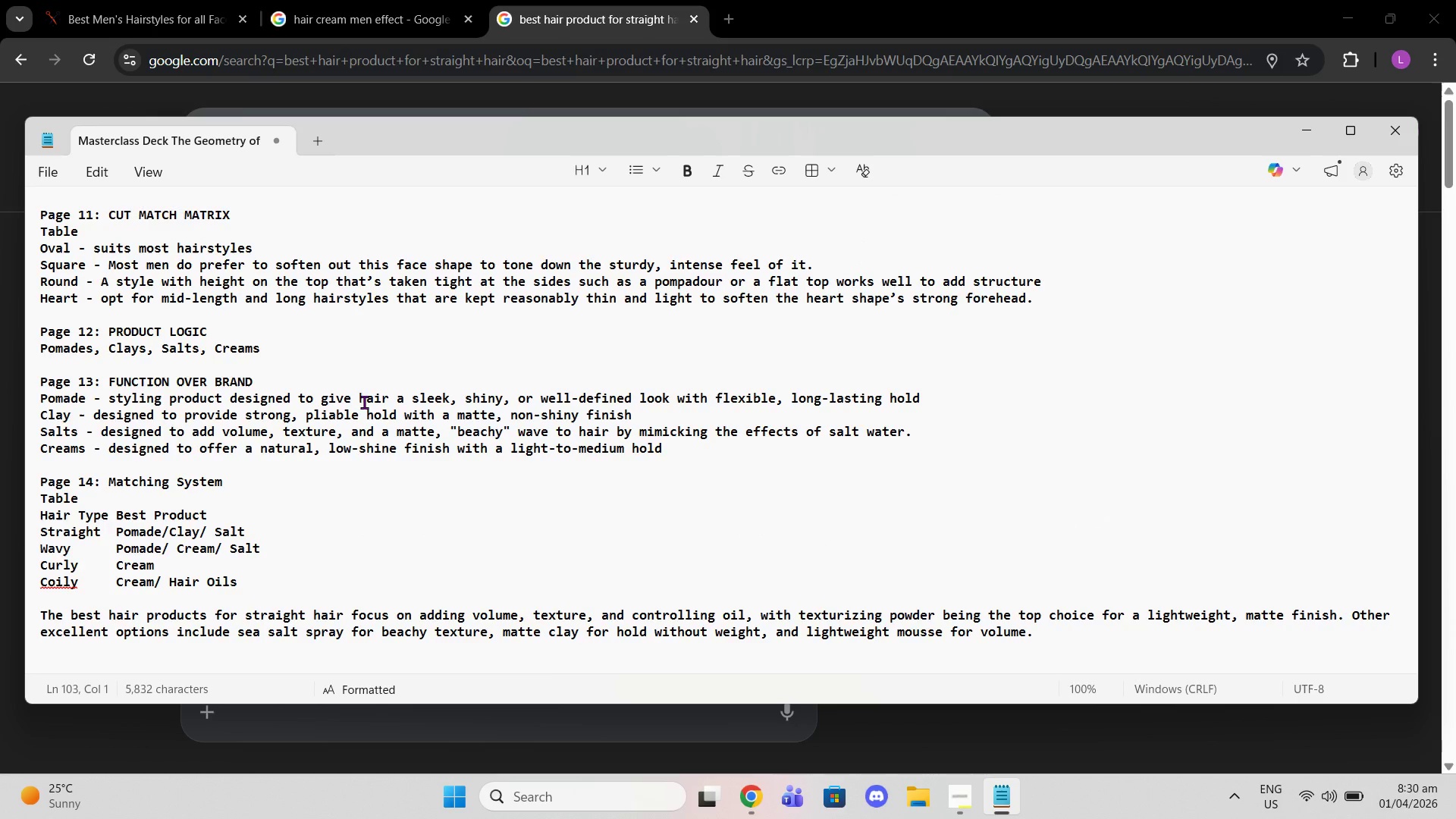 
scroll: coordinate [376, 413], scroll_direction: down, amount: 4.0
 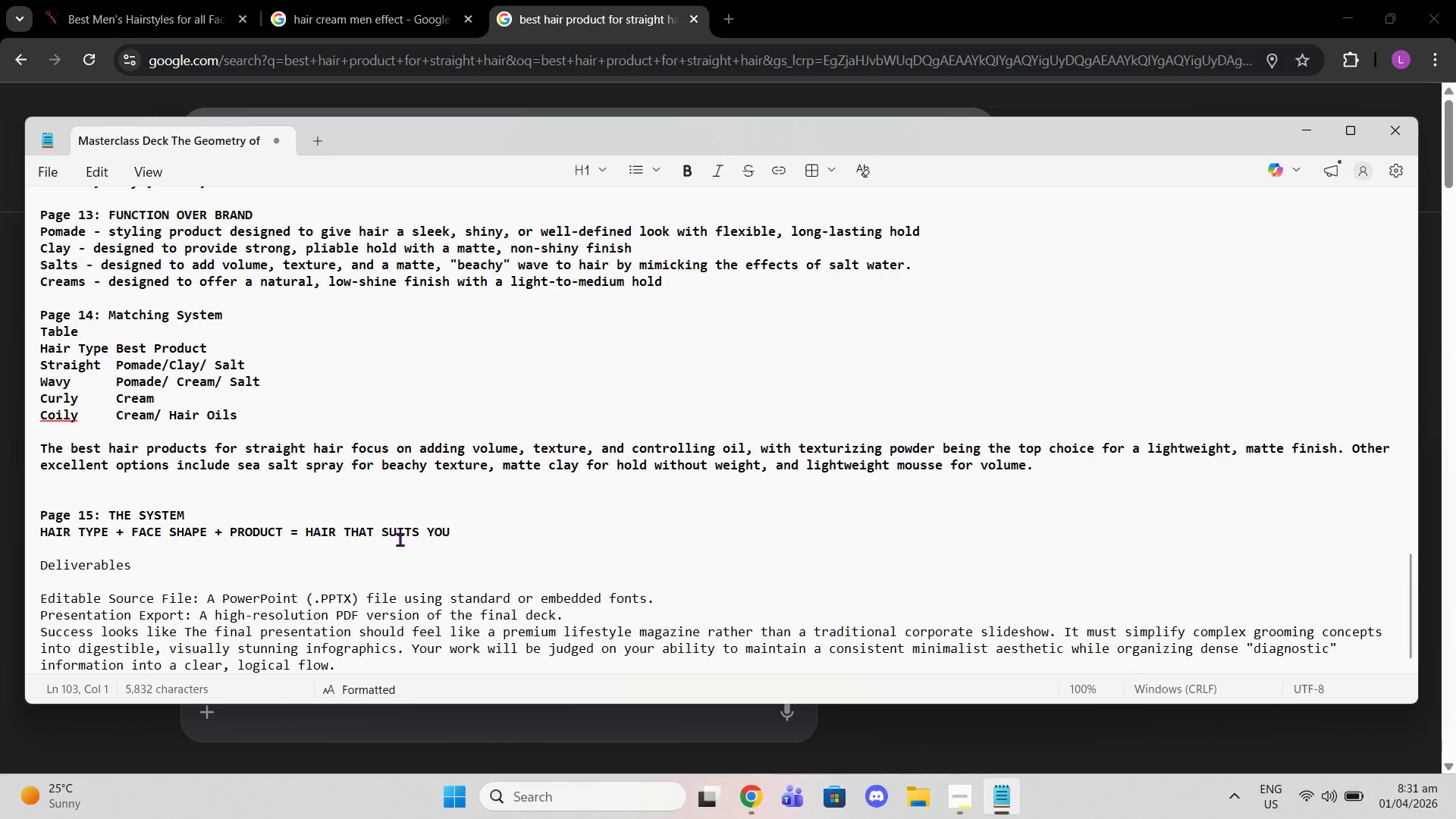 
left_click([408, 554])
 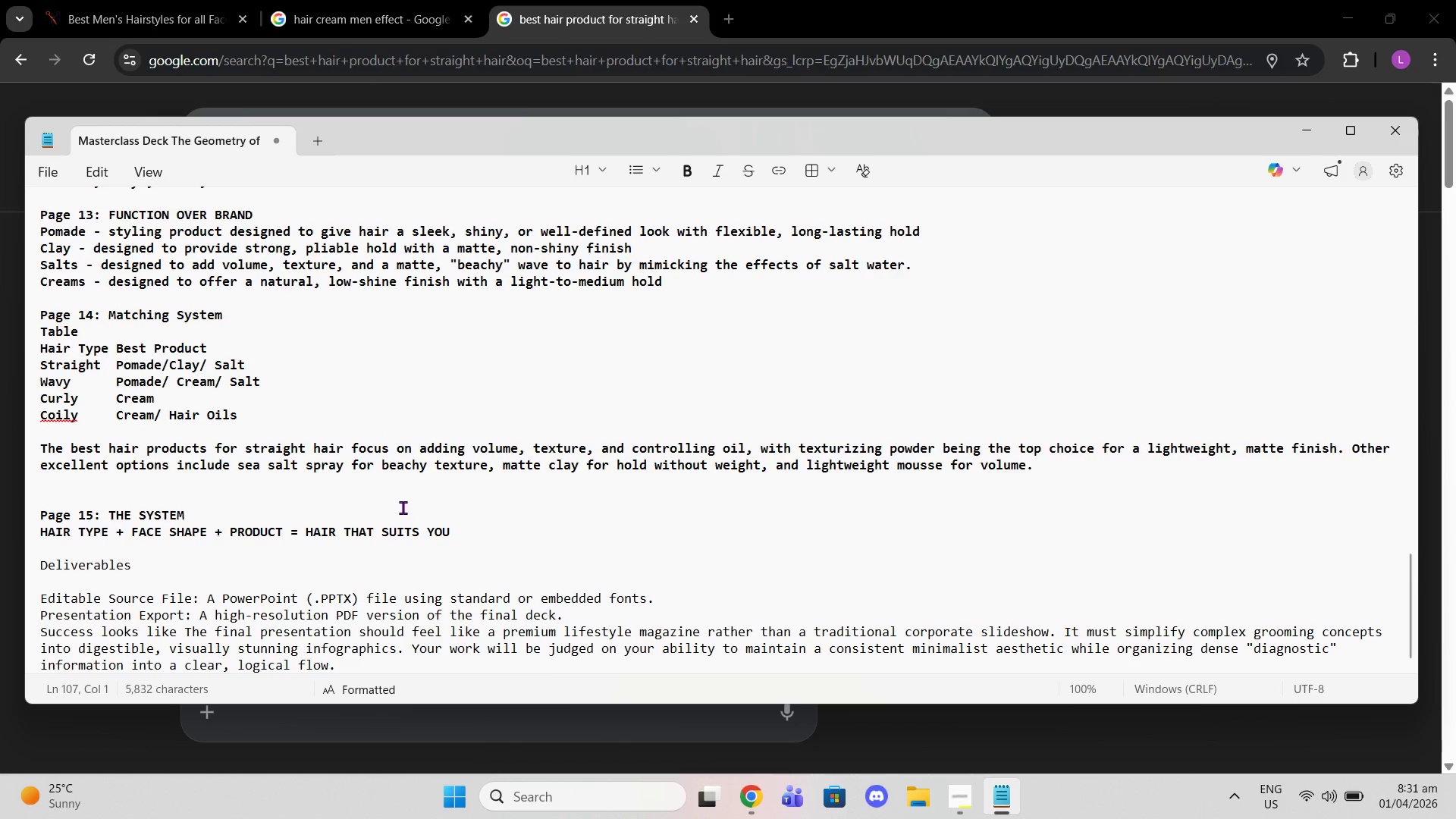 
scroll: coordinate [403, 507], scroll_direction: up, amount: 1.0
 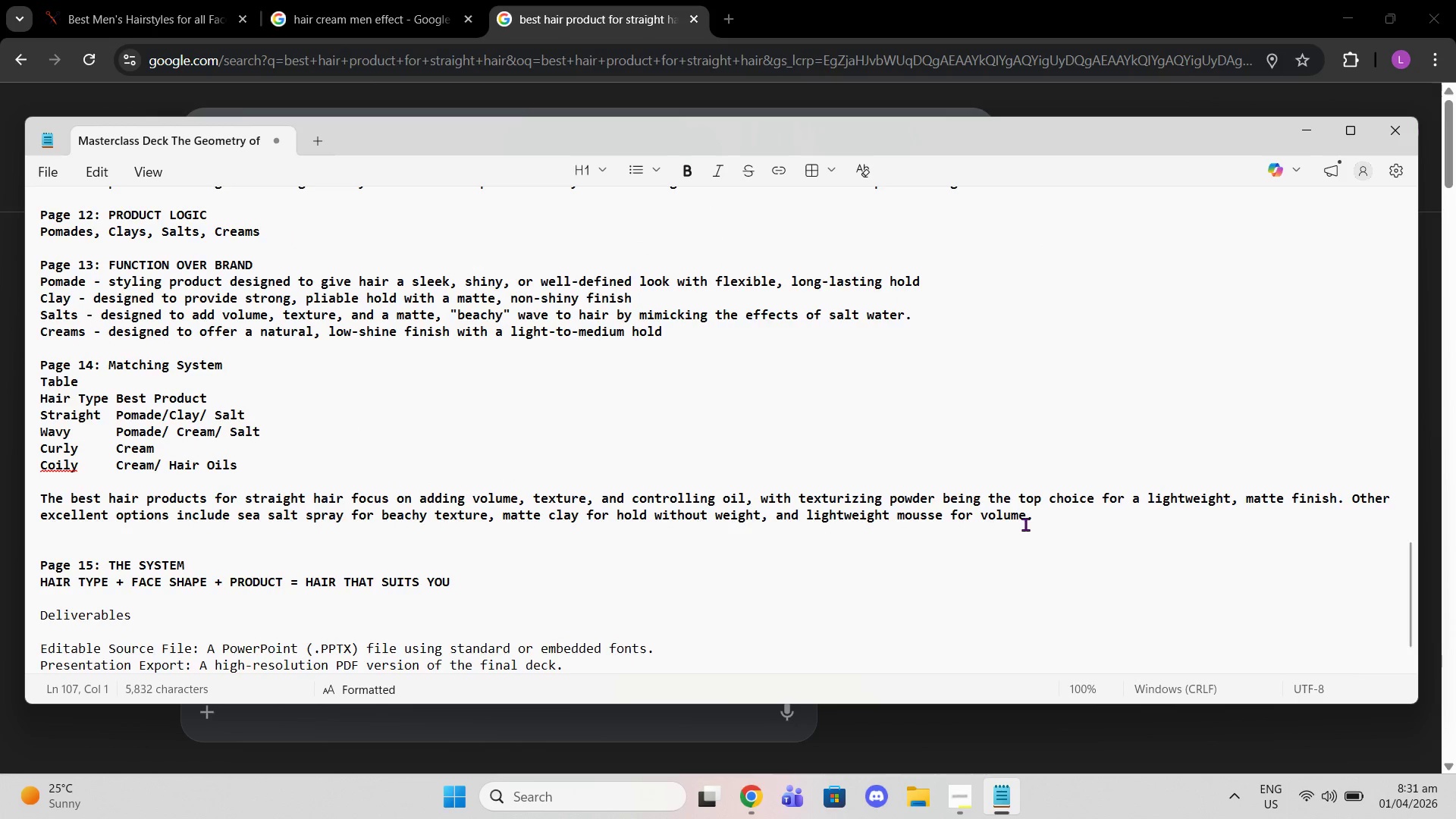 
left_click([1053, 511])
 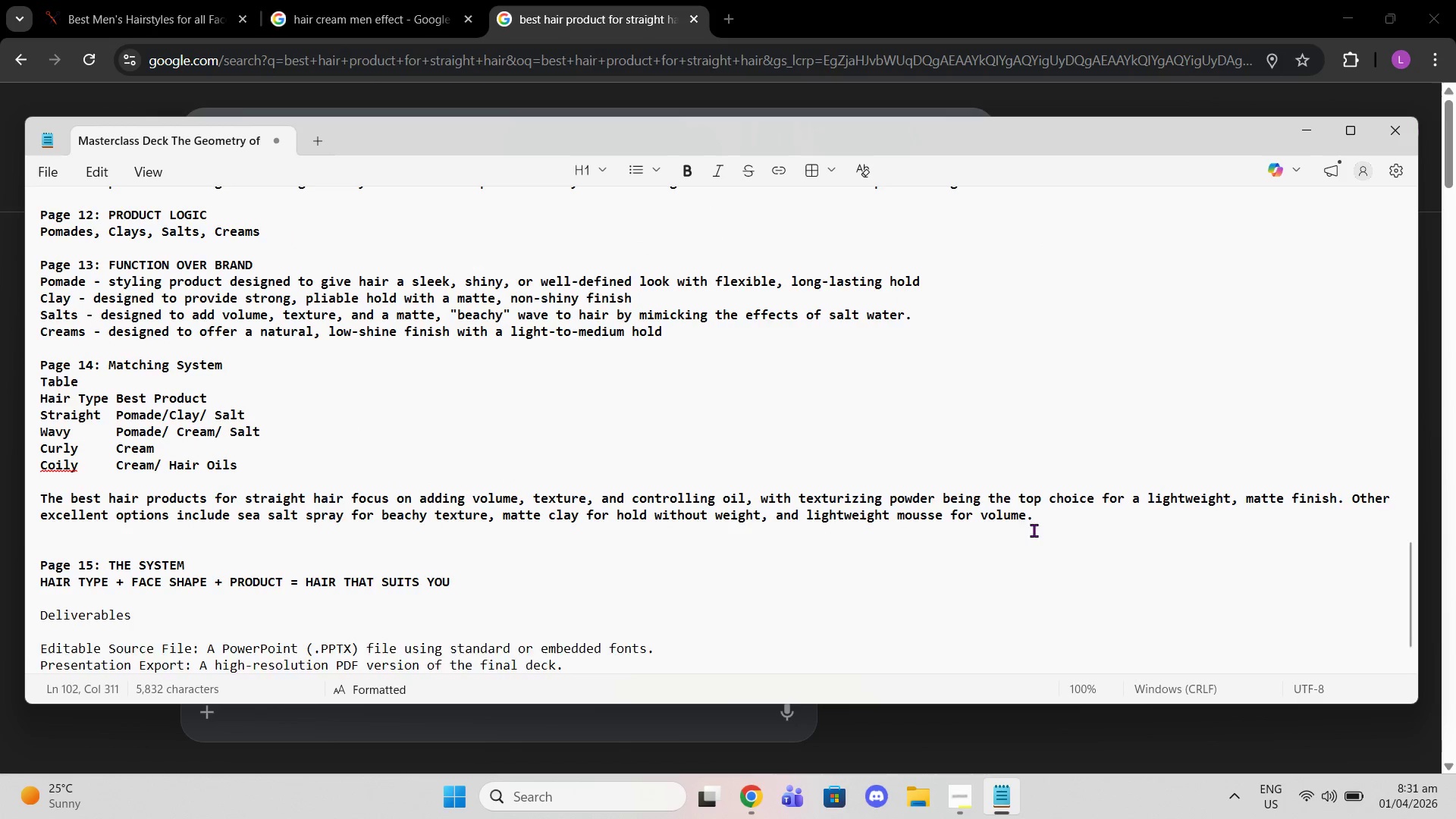 
key(Enter)
 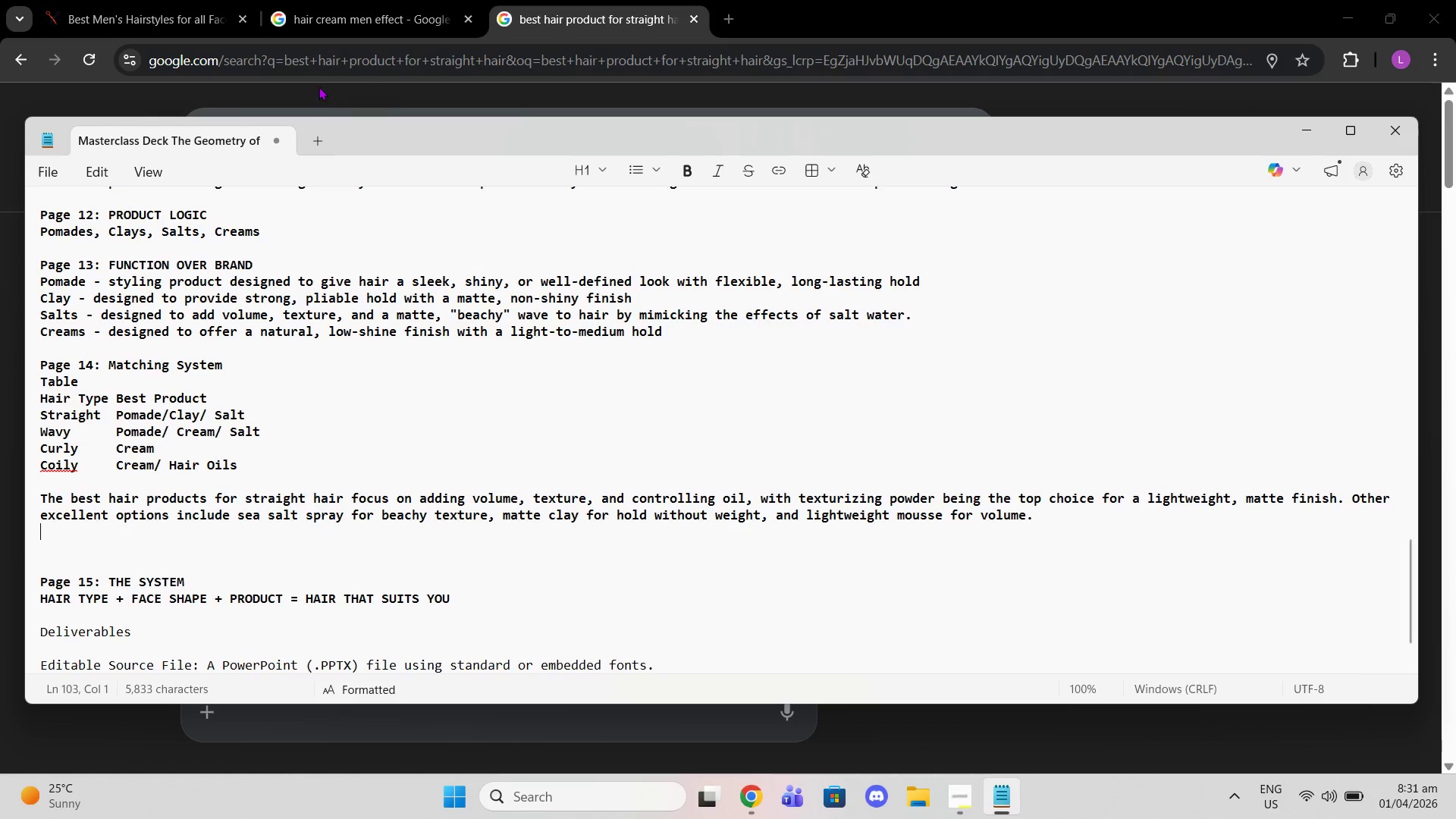 
left_click([318, 89])
 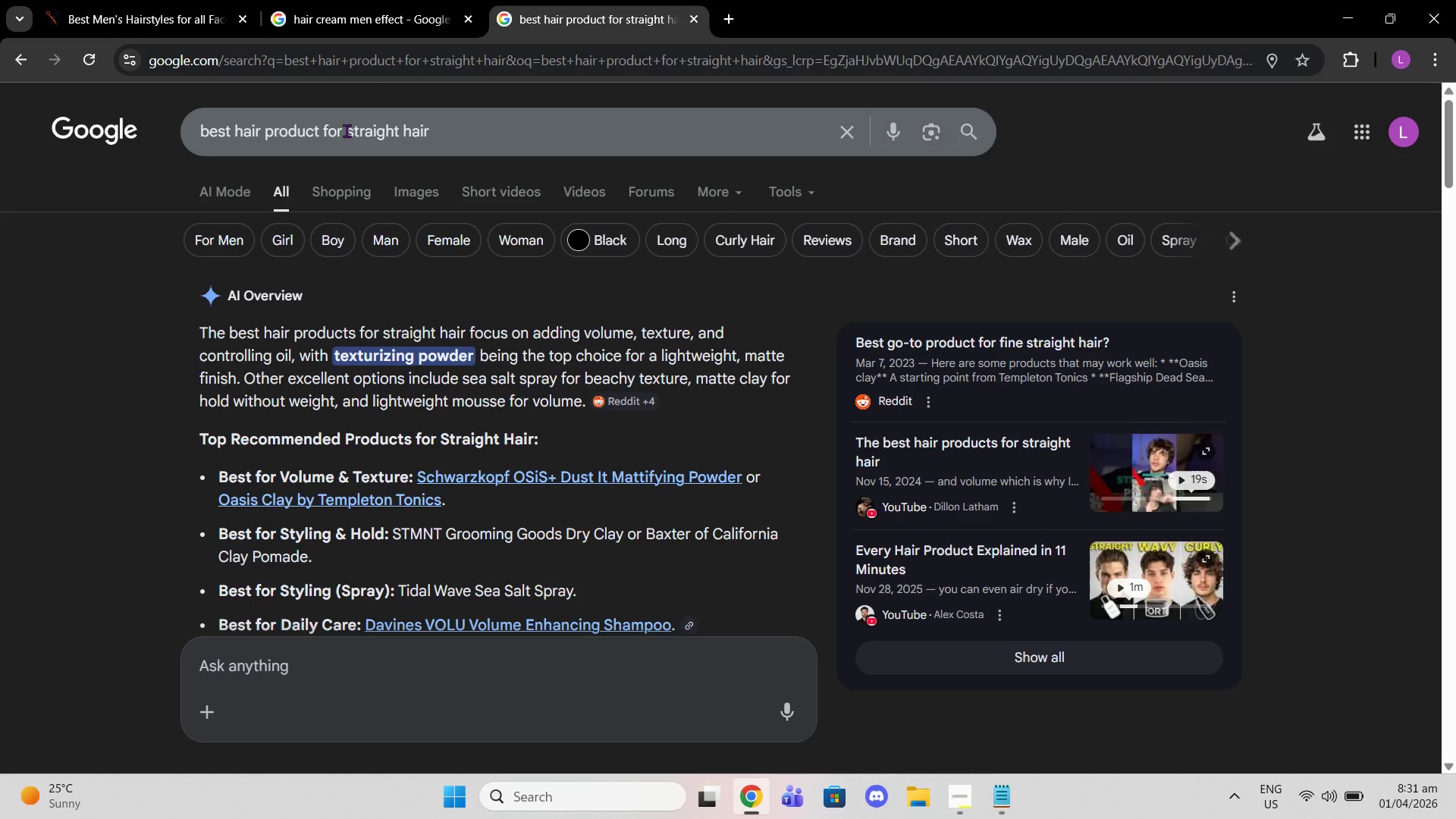 
left_click_drag(start_coordinate=[350, 131], to_coordinate=[394, 155])
 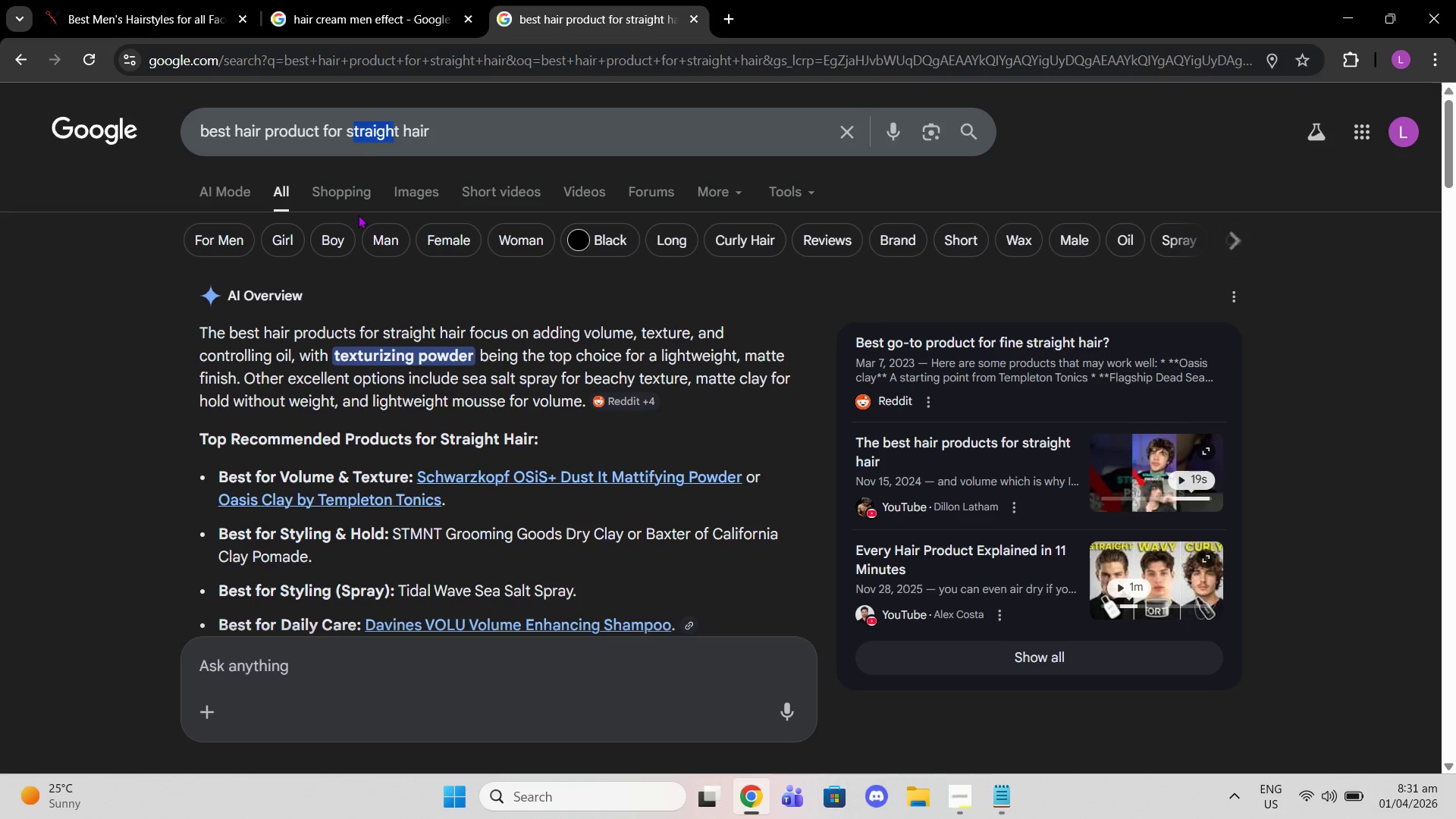 
key(Backspace)
 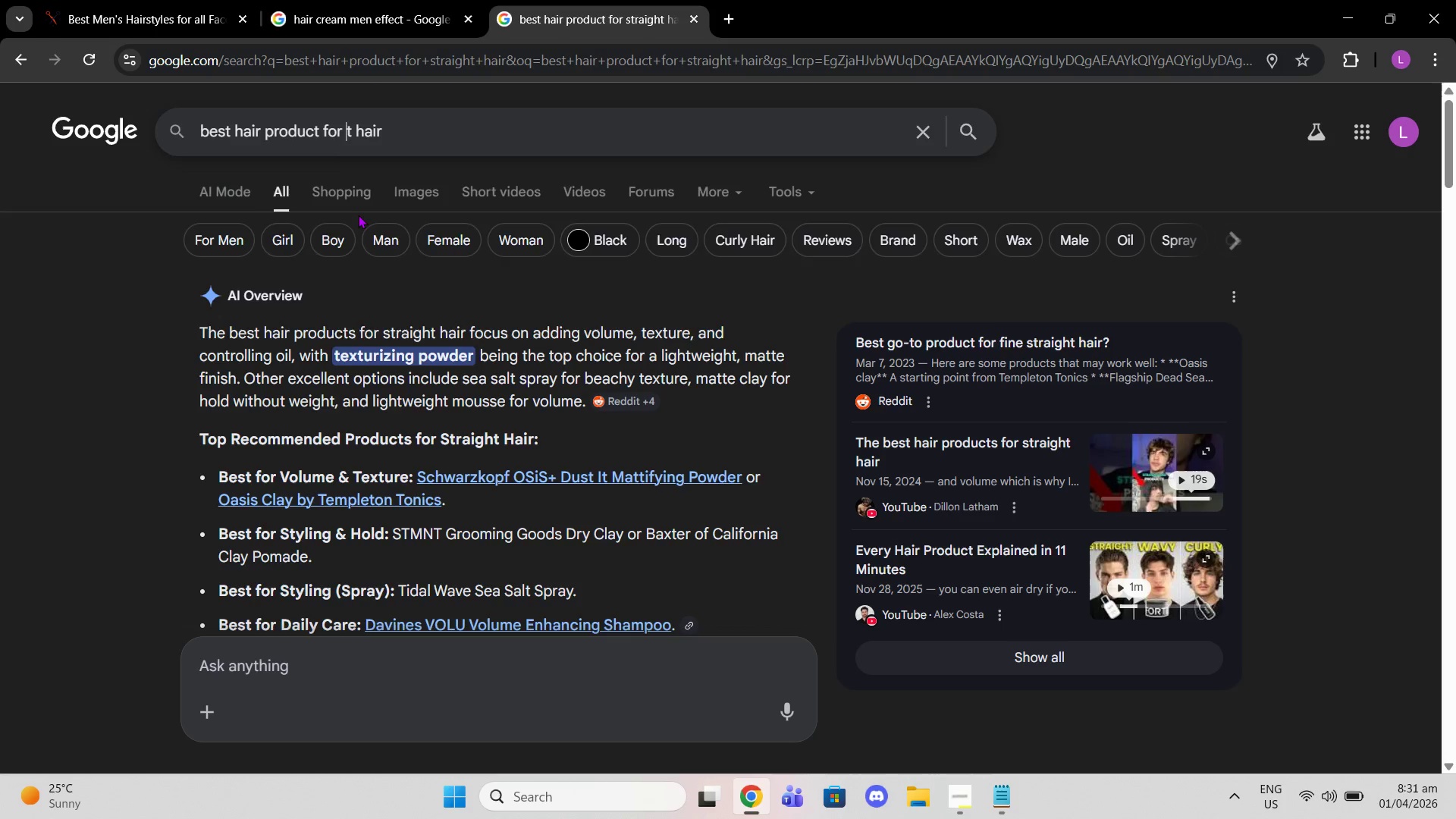 
key(Backspace)
 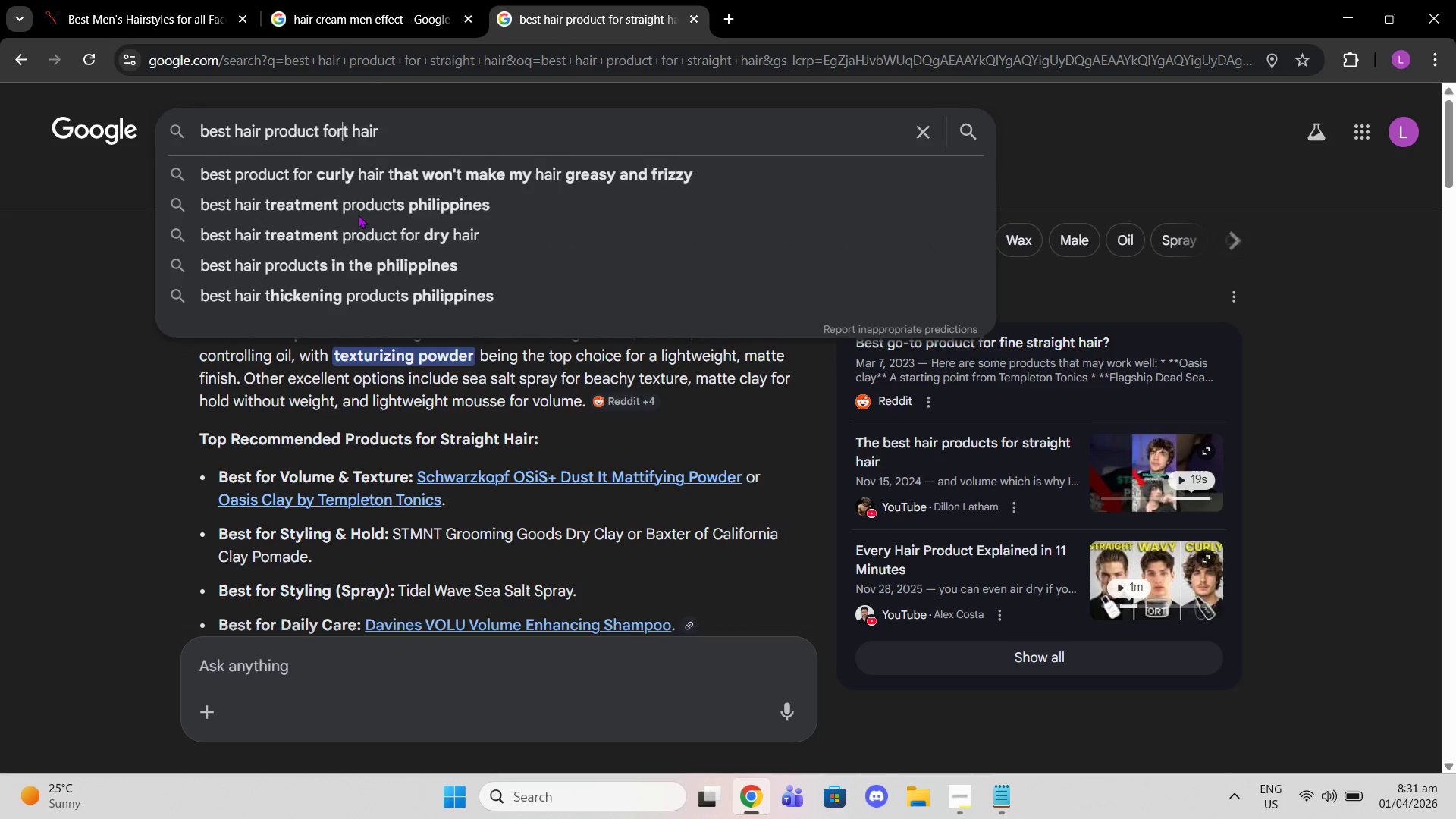 
key(Backspace)
 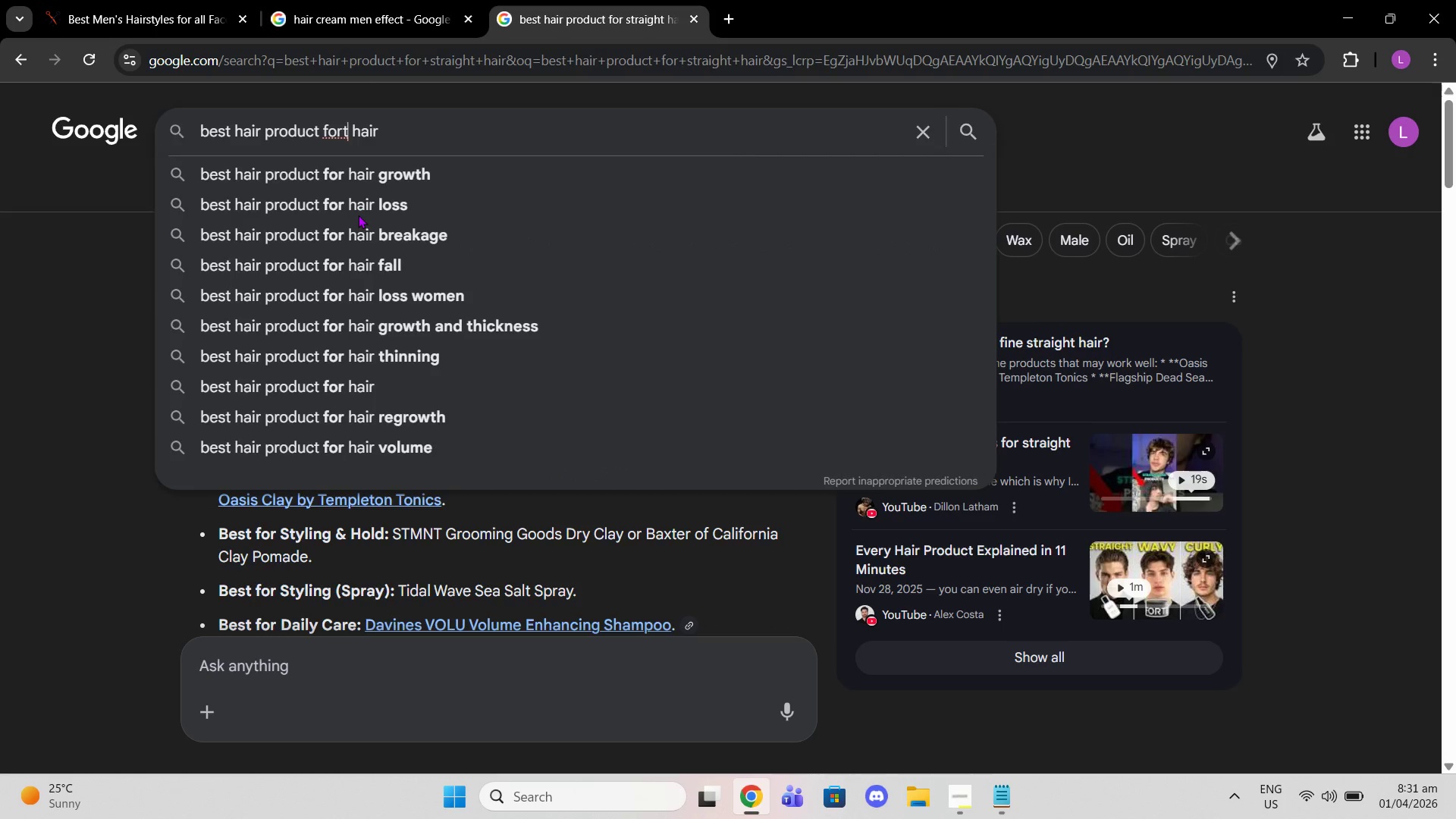 
key(ArrowRight)
 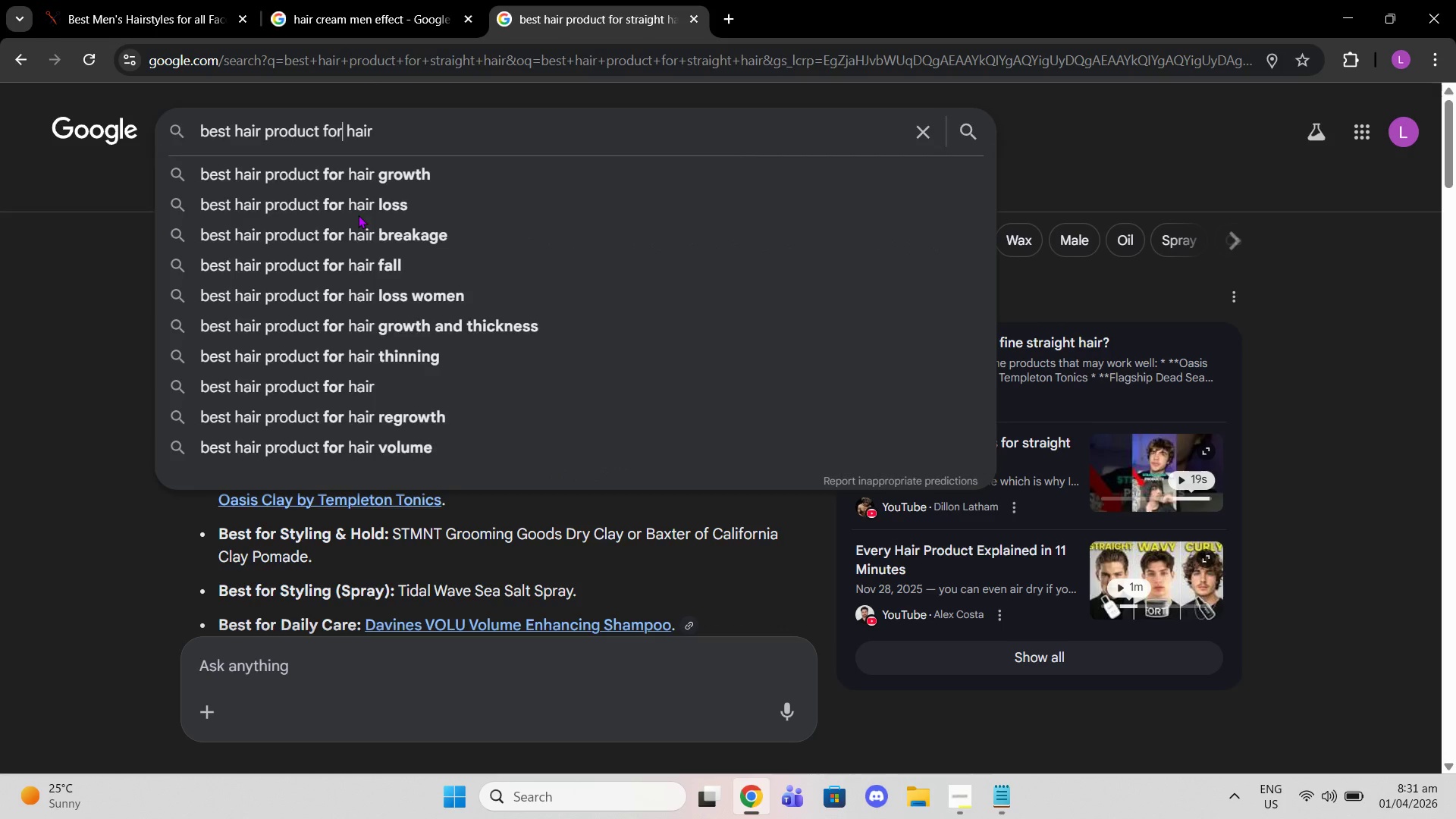 
key(Backspace)
type( wavy)
 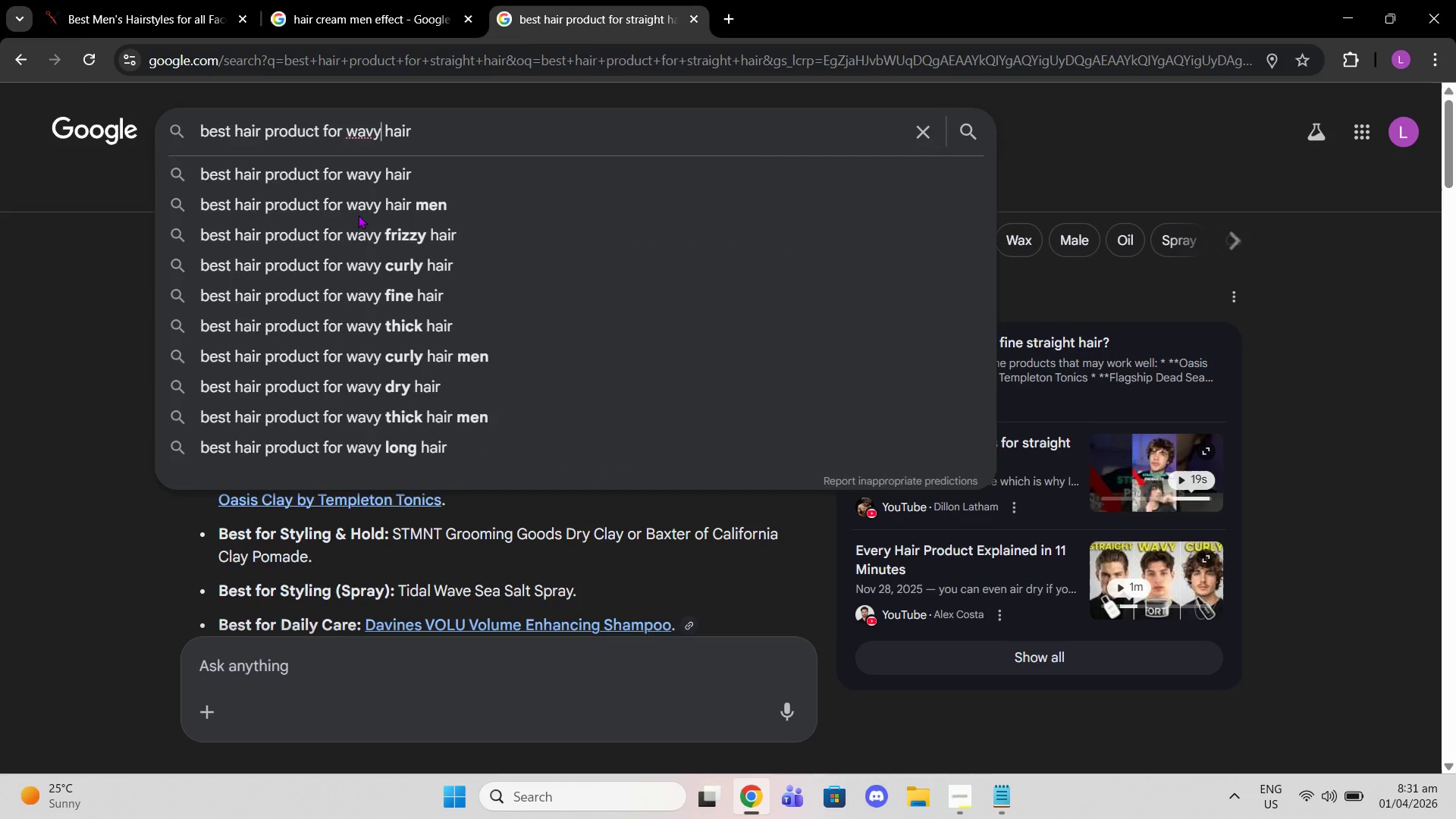 
key(Enter)
 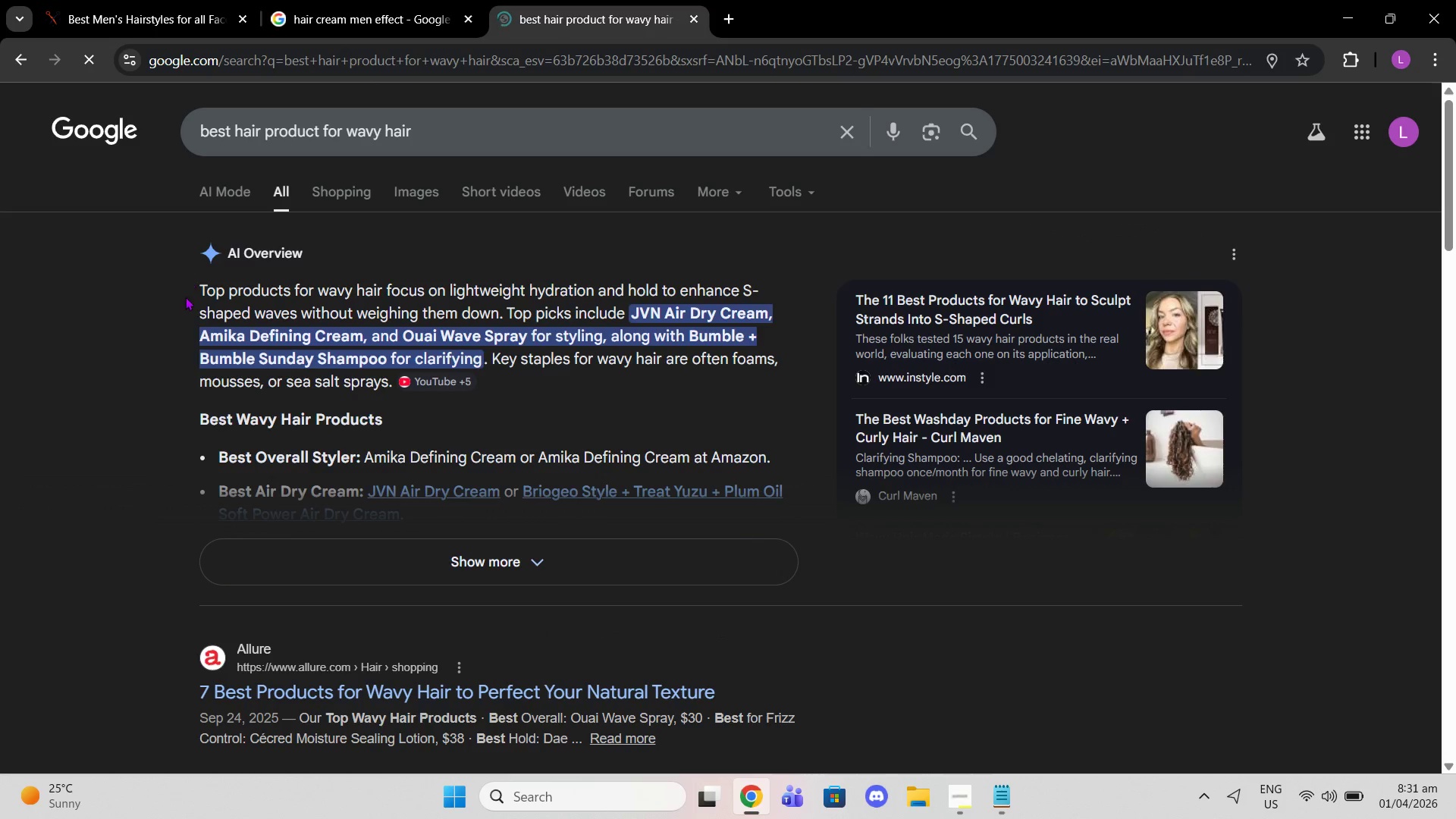 
wait(7.98)
 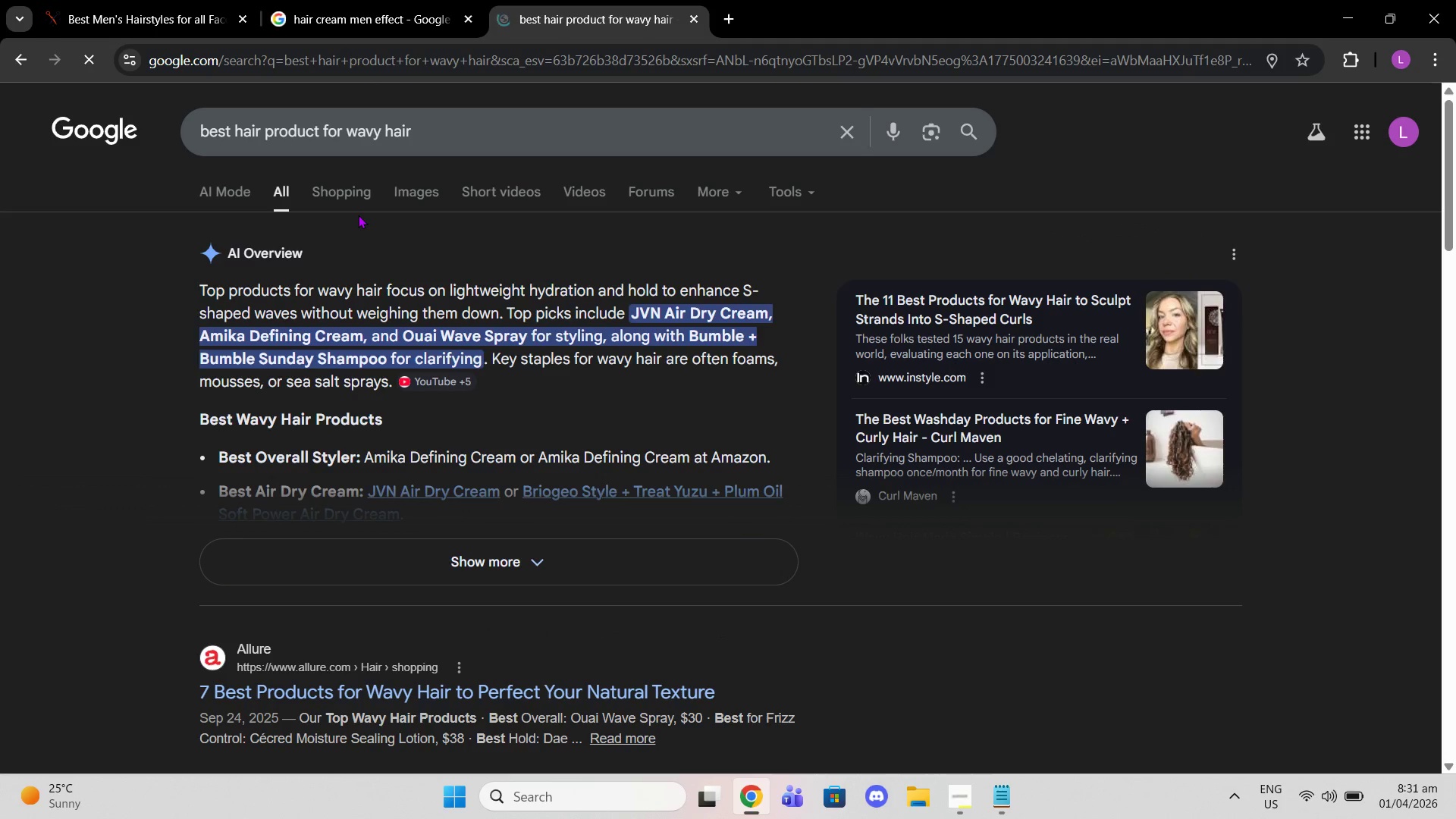 
type( no brands)
 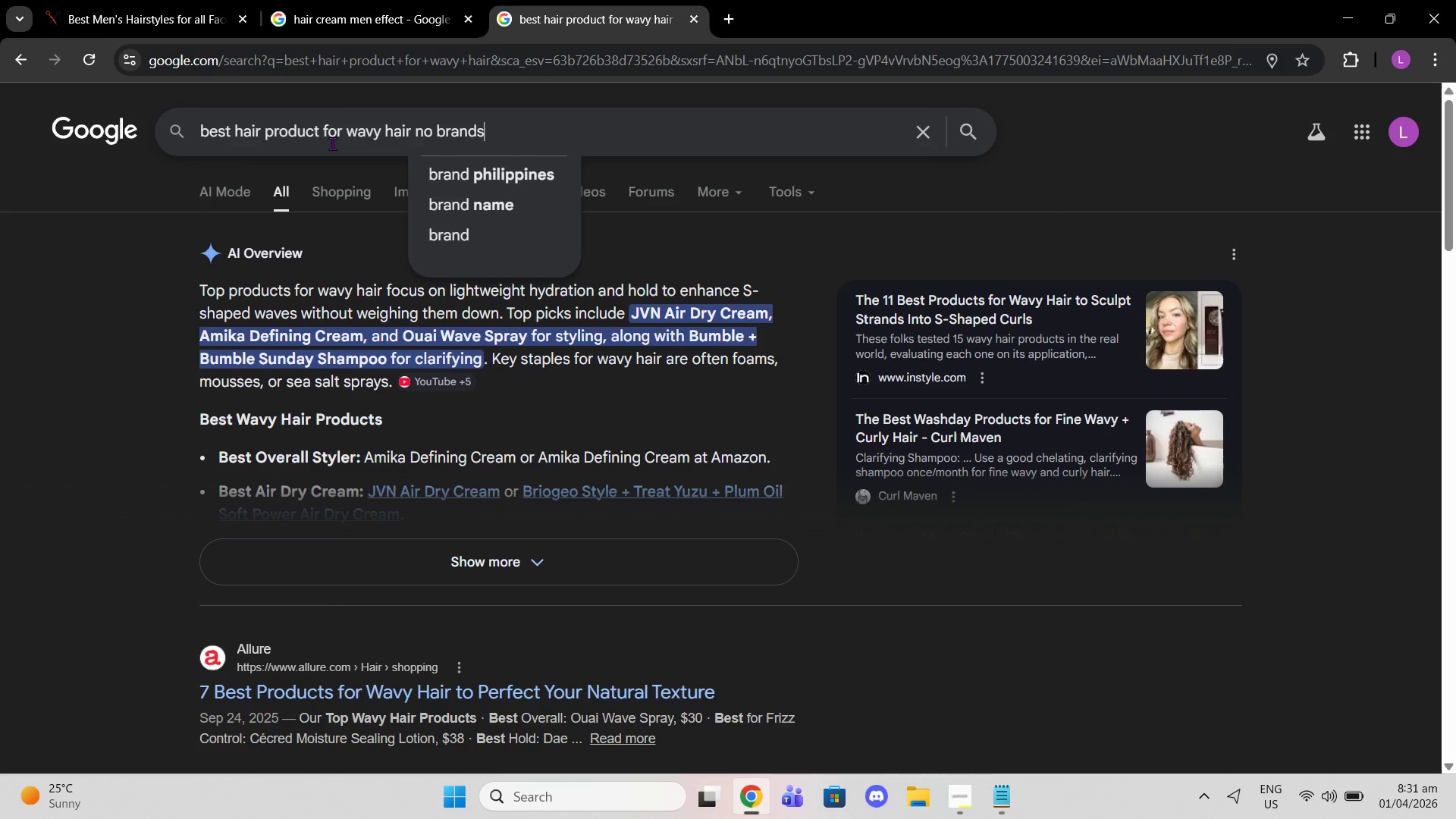 
key(Enter)
 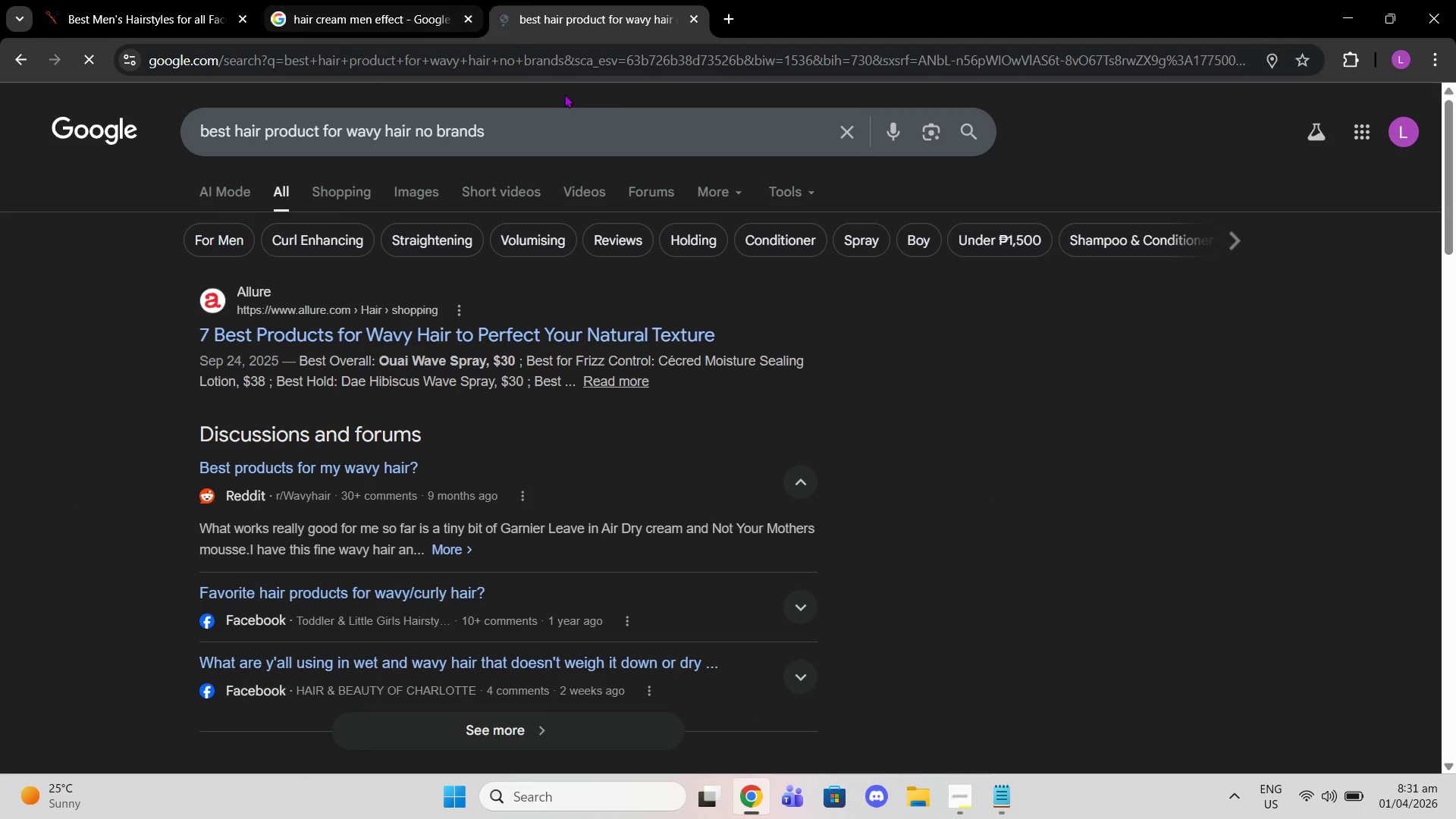 
scroll: coordinate [595, 381], scroll_direction: down, amount: 11.0
 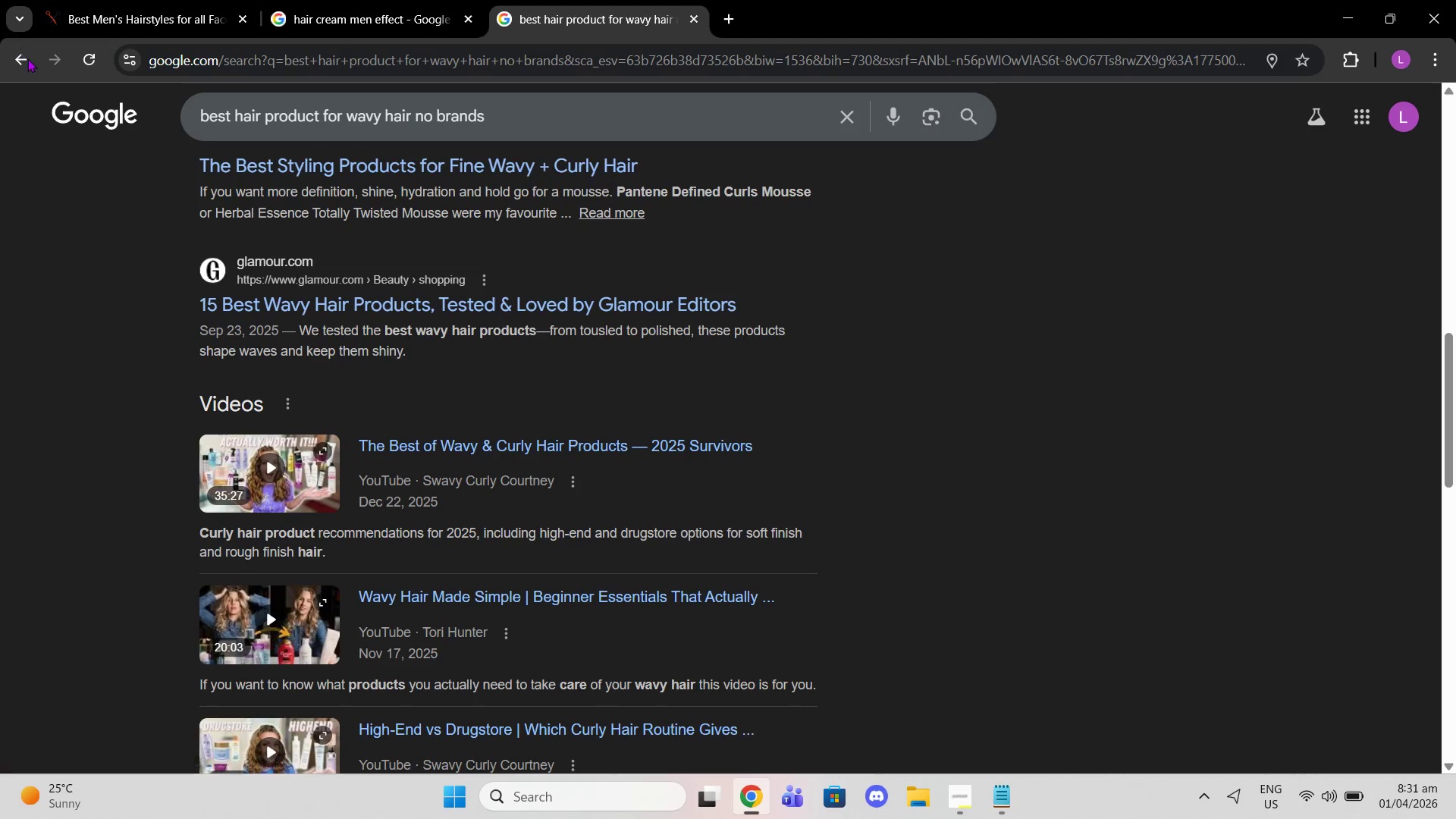 
left_click([27, 59])
 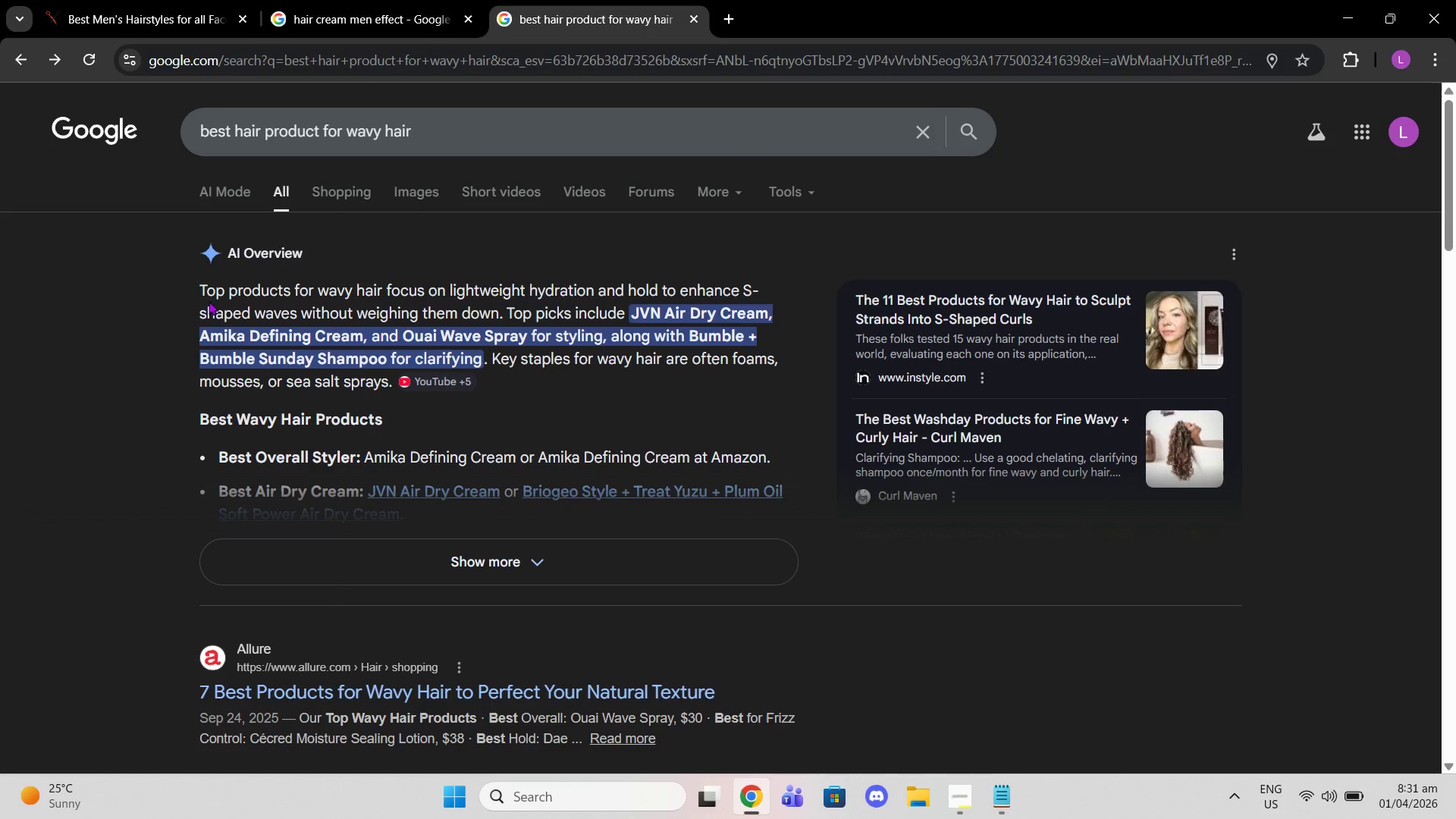 
wait(6.16)
 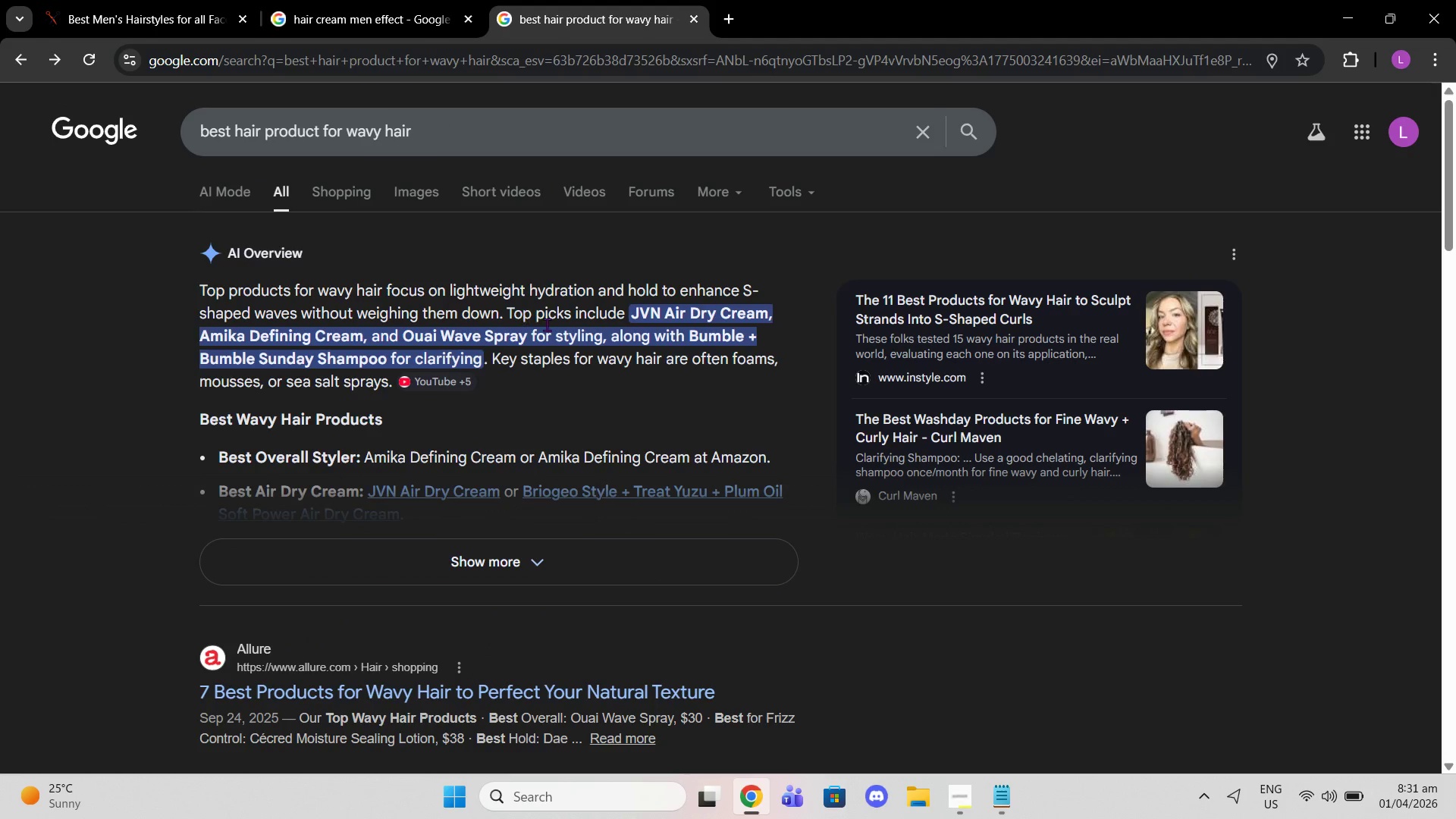 
left_click_drag(start_coordinate=[492, 365], to_coordinate=[393, 388])
 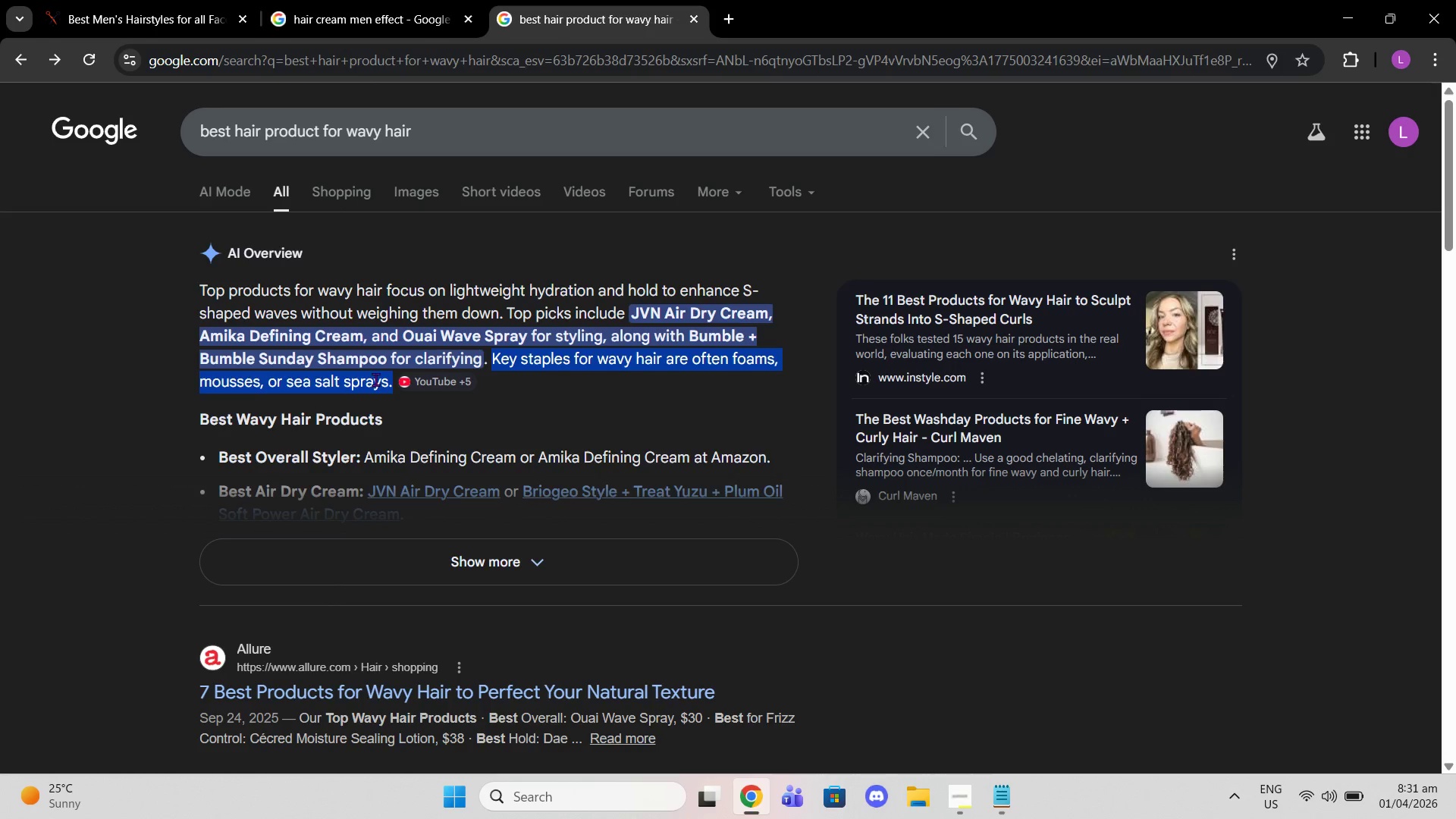 
right_click([375, 379])
 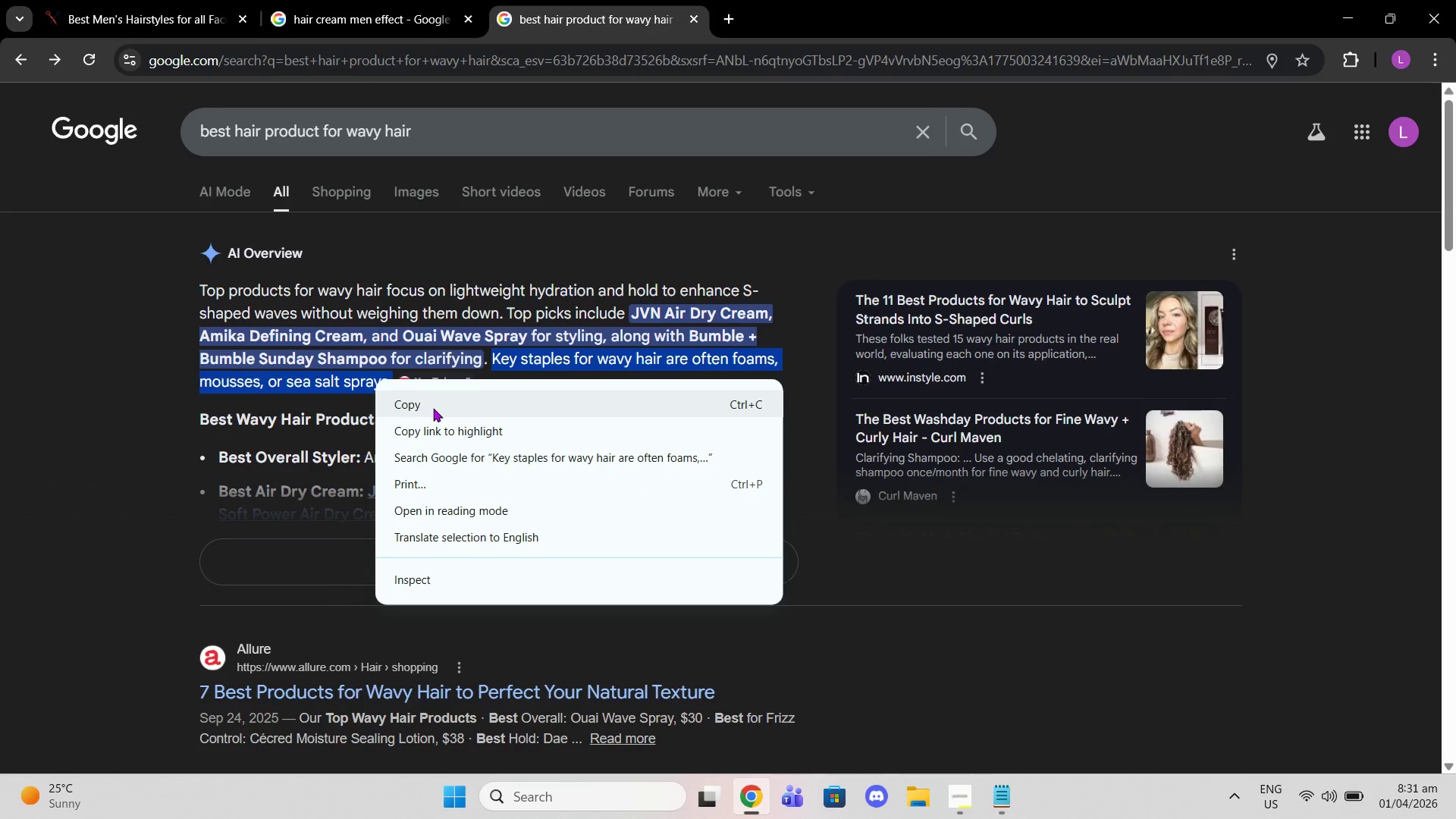 
left_click([433, 408])
 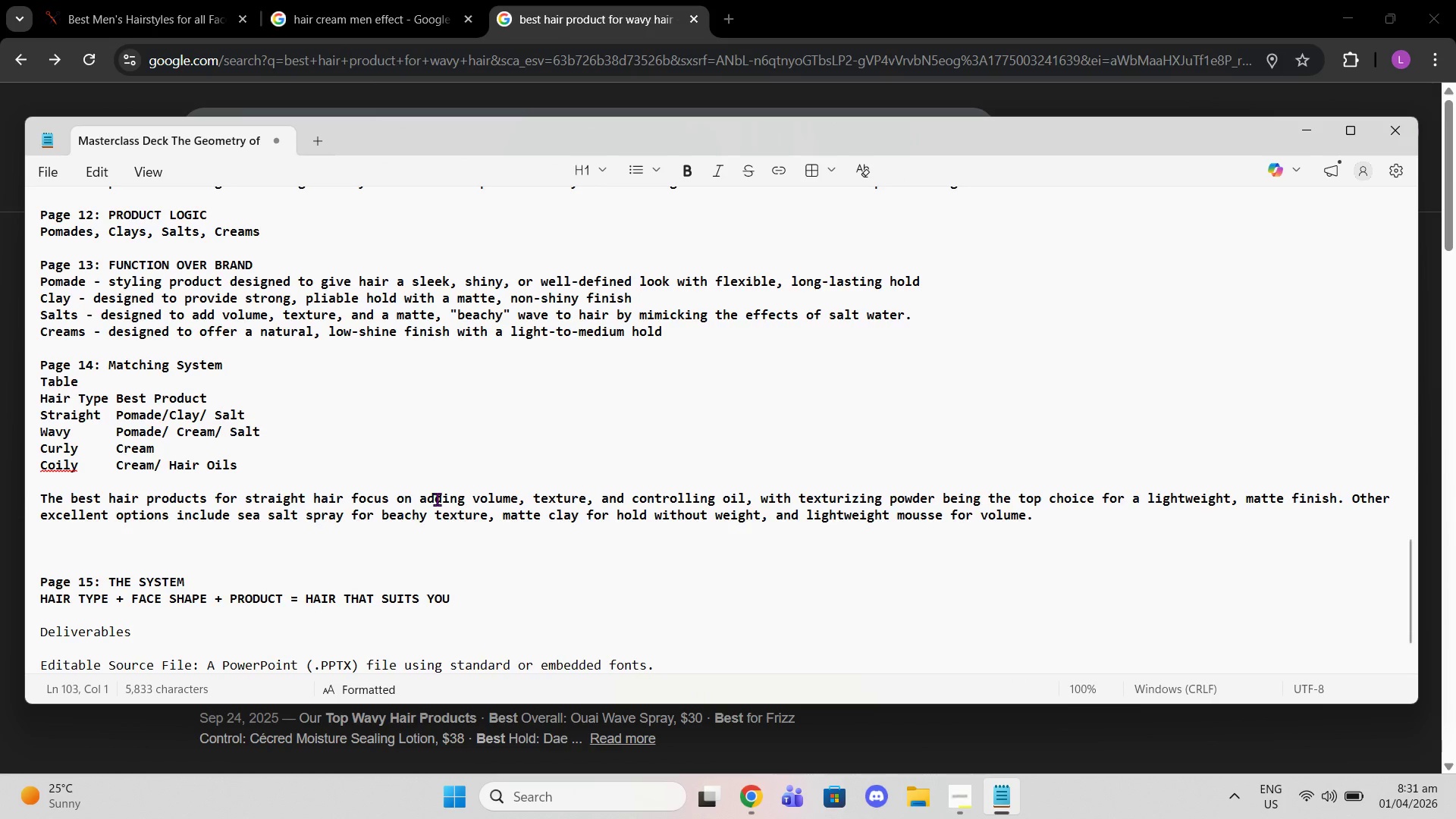 
key(Control+Shift+ShiftLeft)
 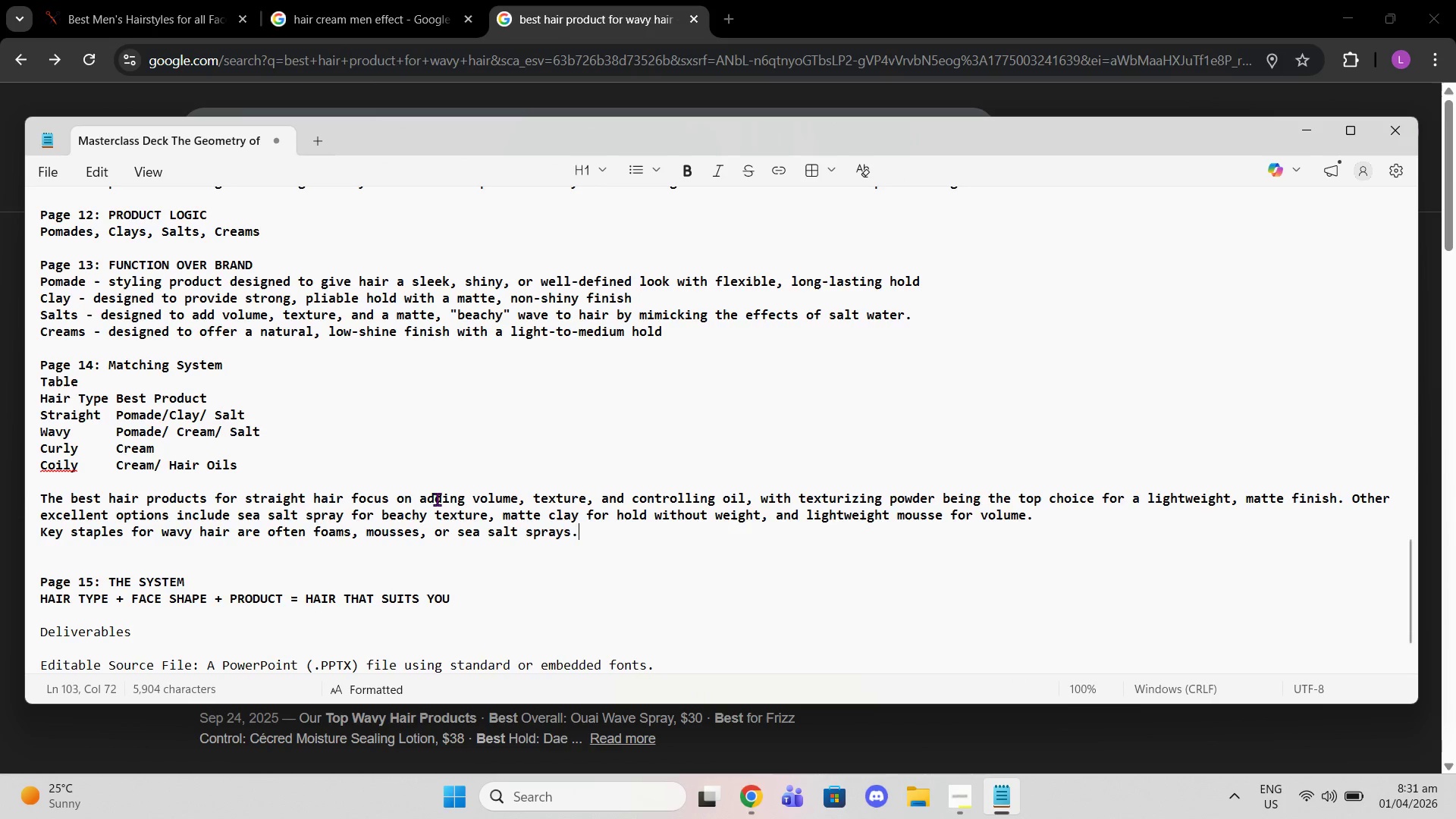 
key(Control+Shift+V)
 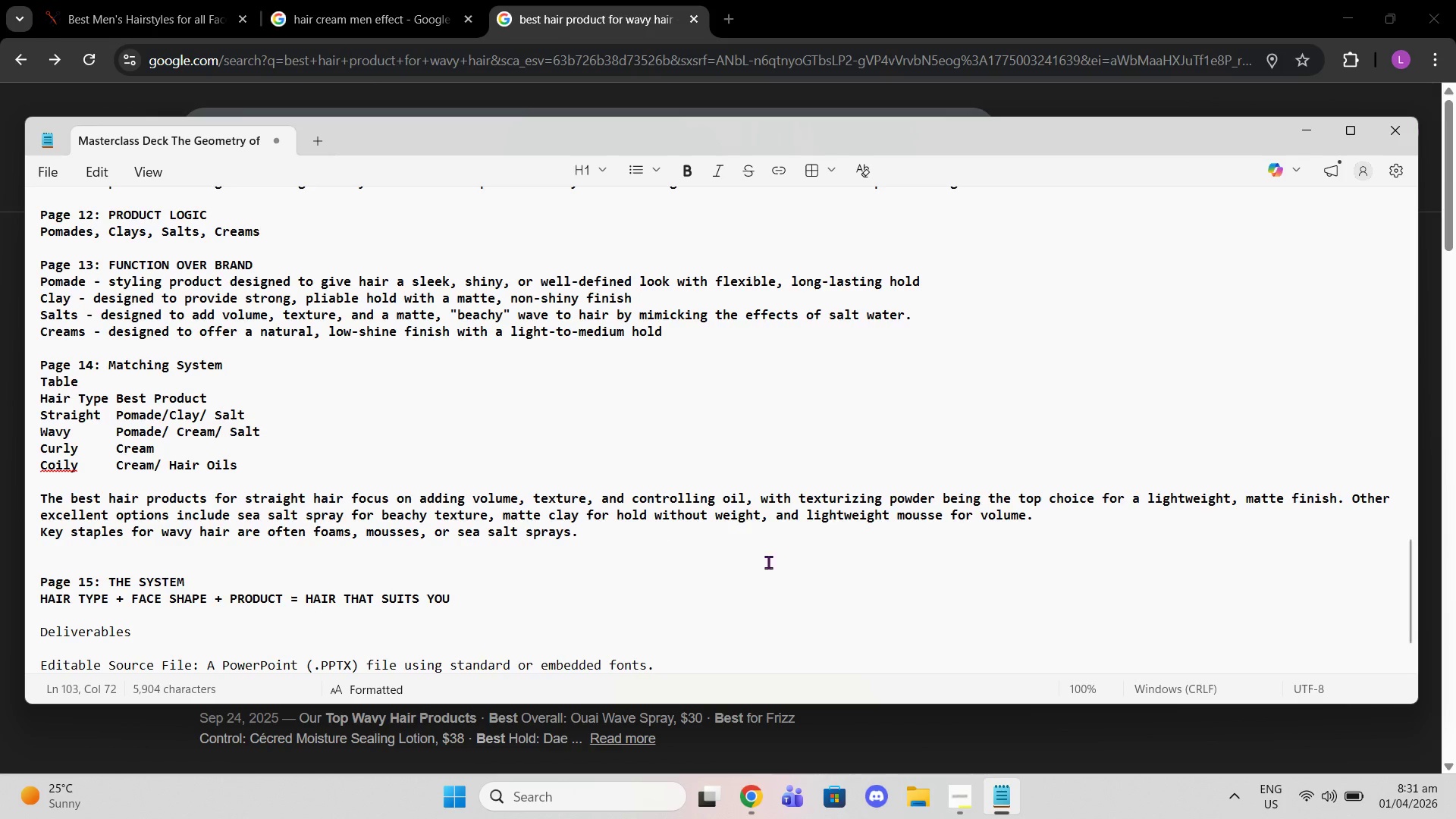 
left_click([1065, 528])
 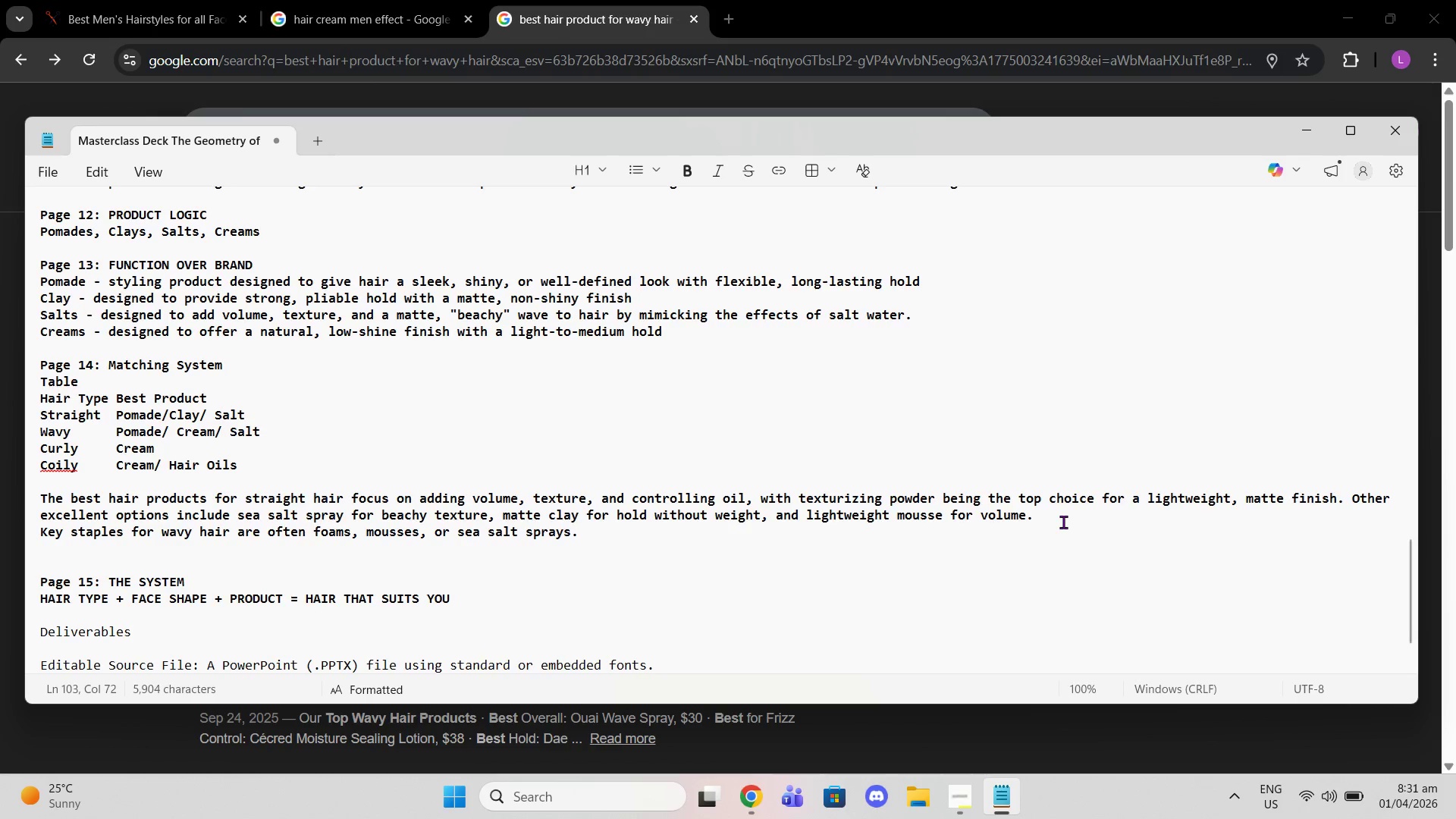 
left_click([1063, 521])
 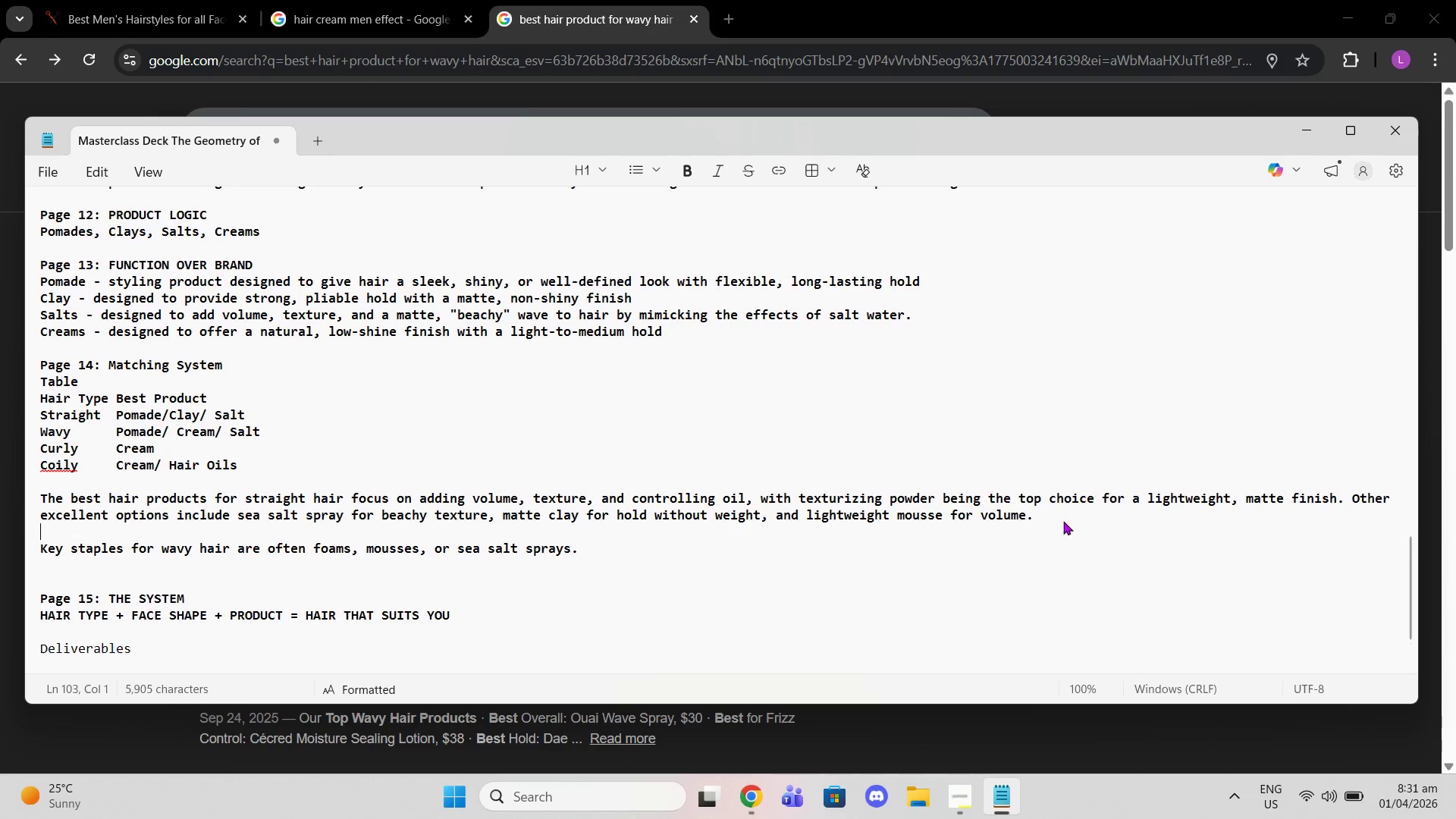 
key(Enter)
 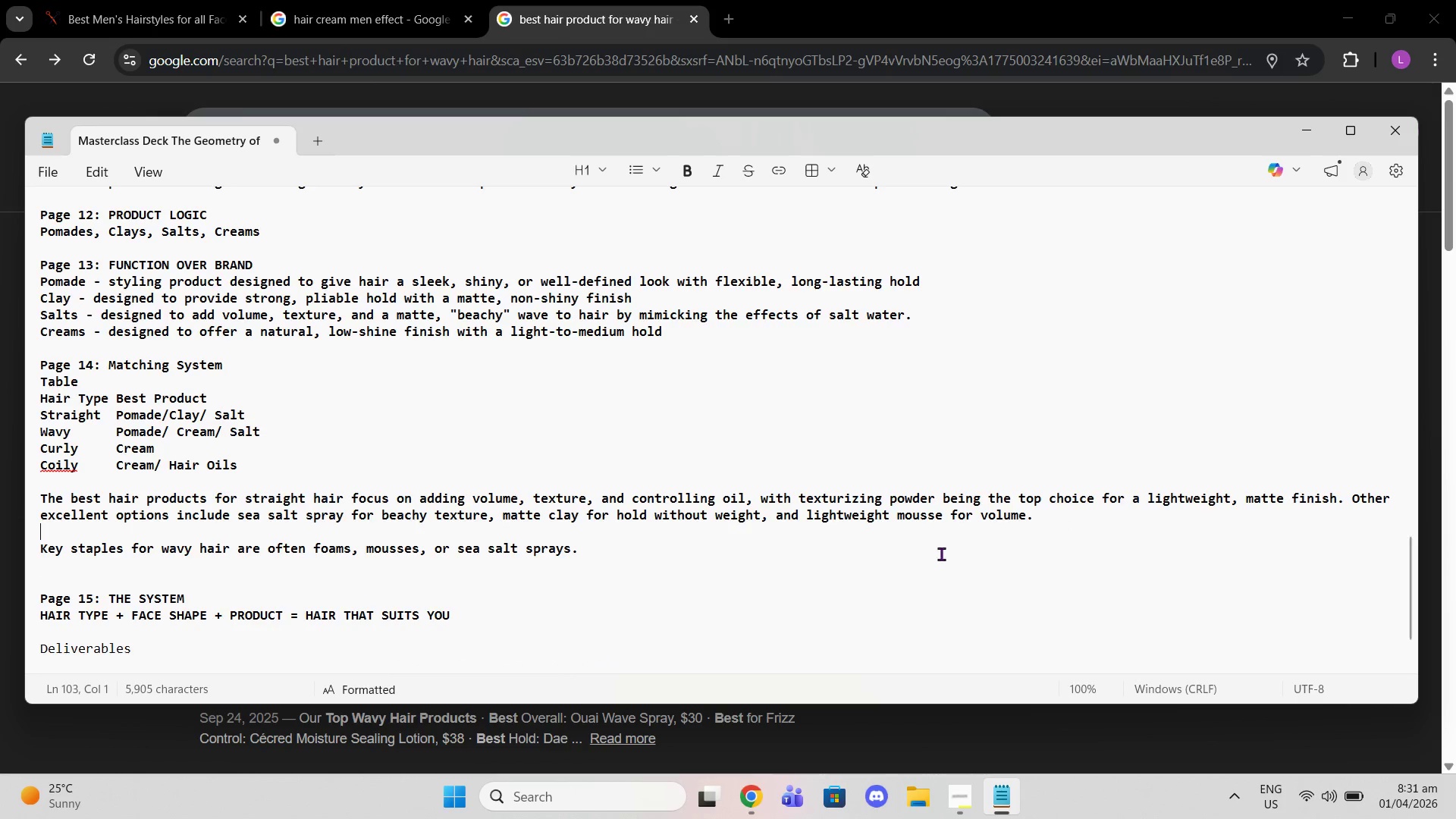 
left_click([941, 554])
 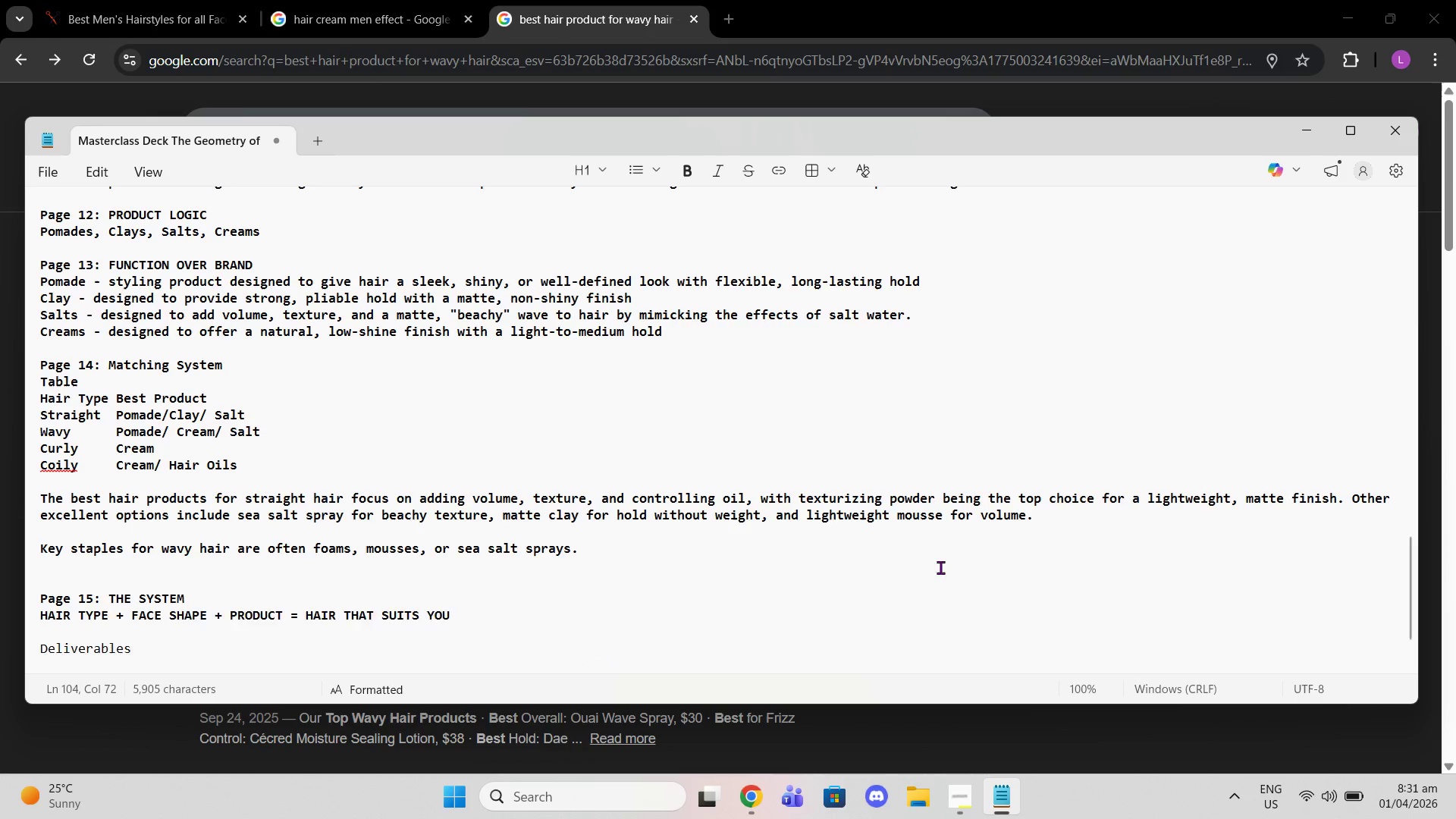 
key(Enter)
 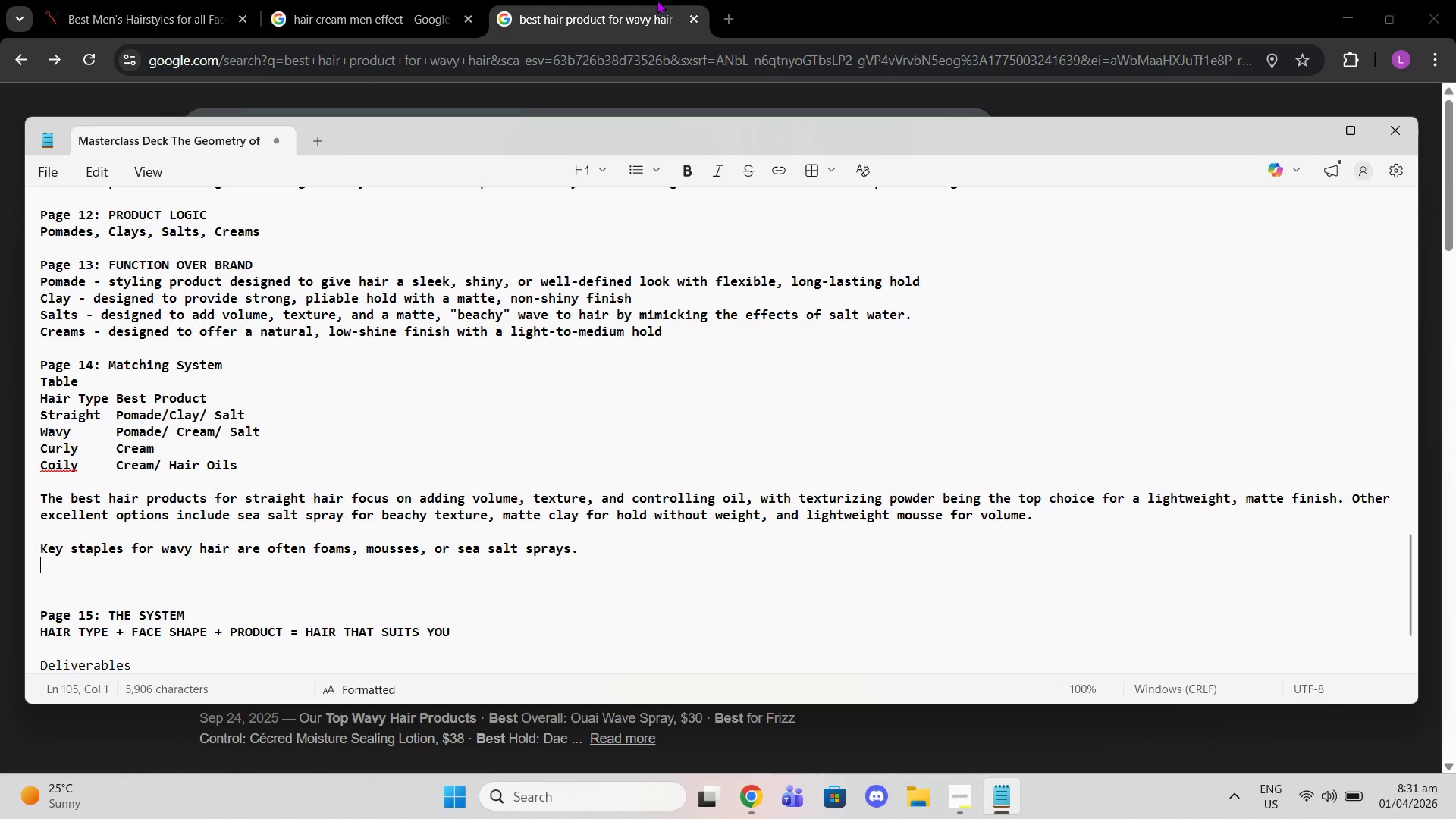 
key(Enter)
 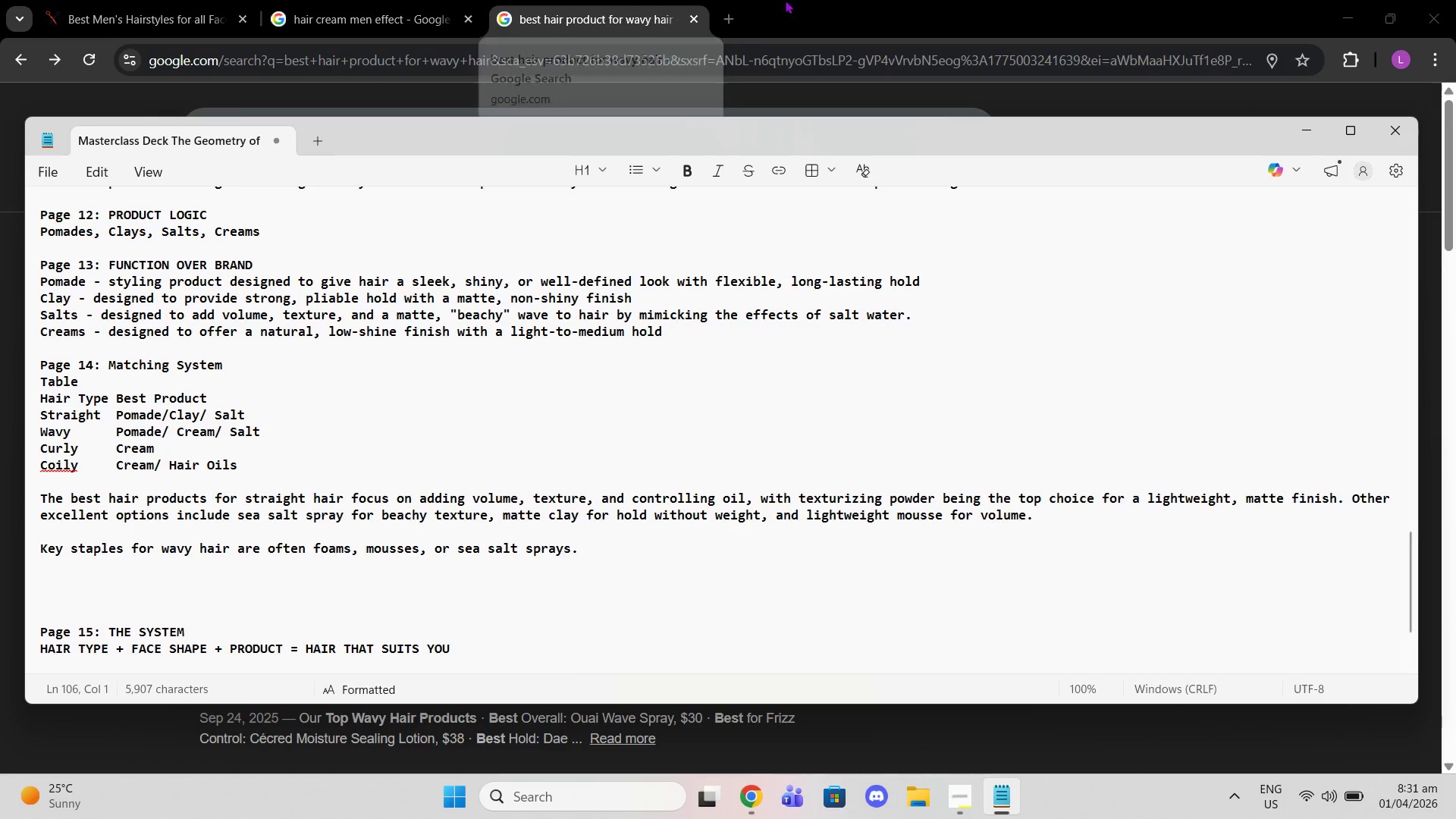 
left_click([801, 0])
 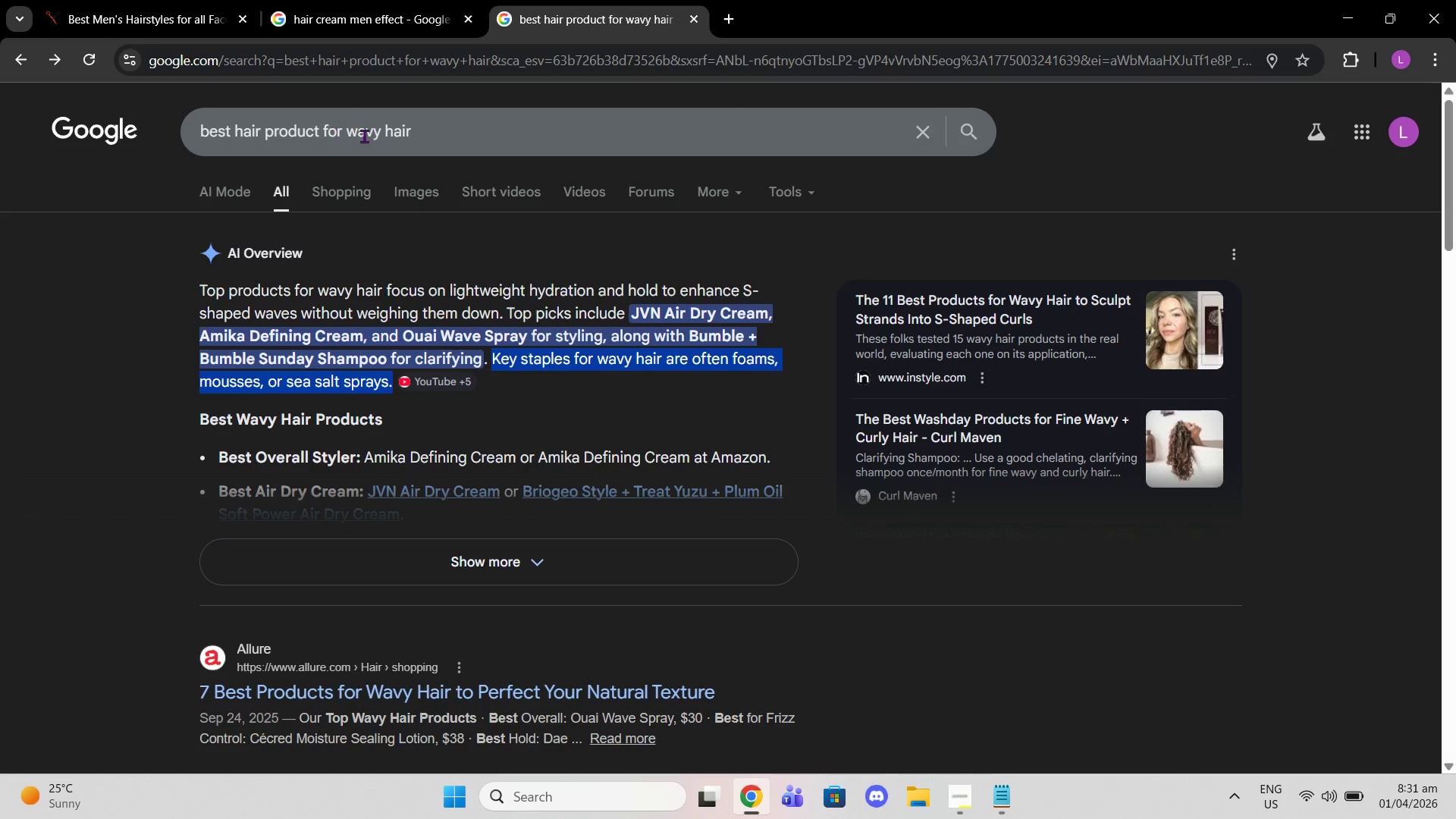 
double_click([362, 135])
 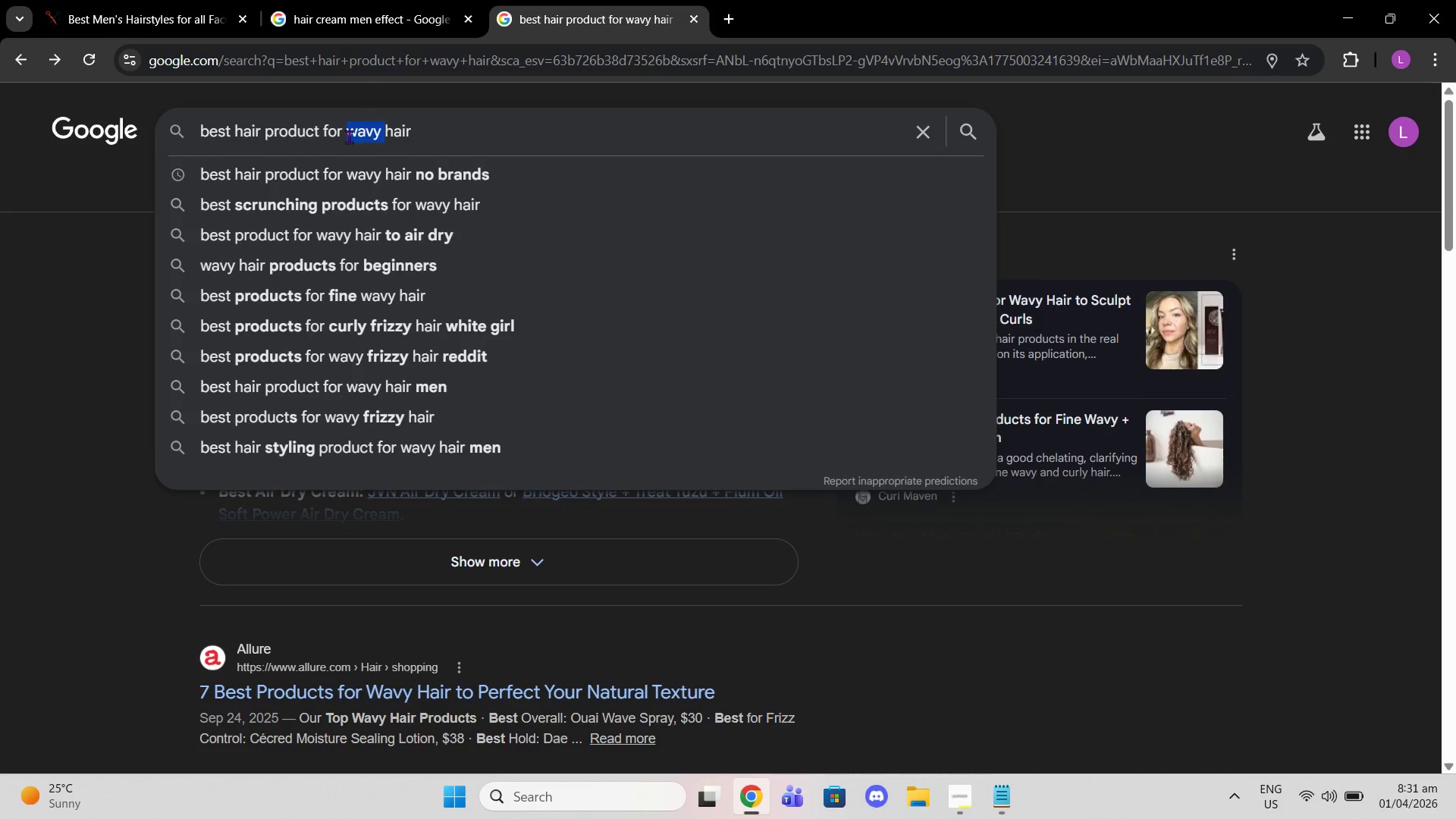 
type(curly )
 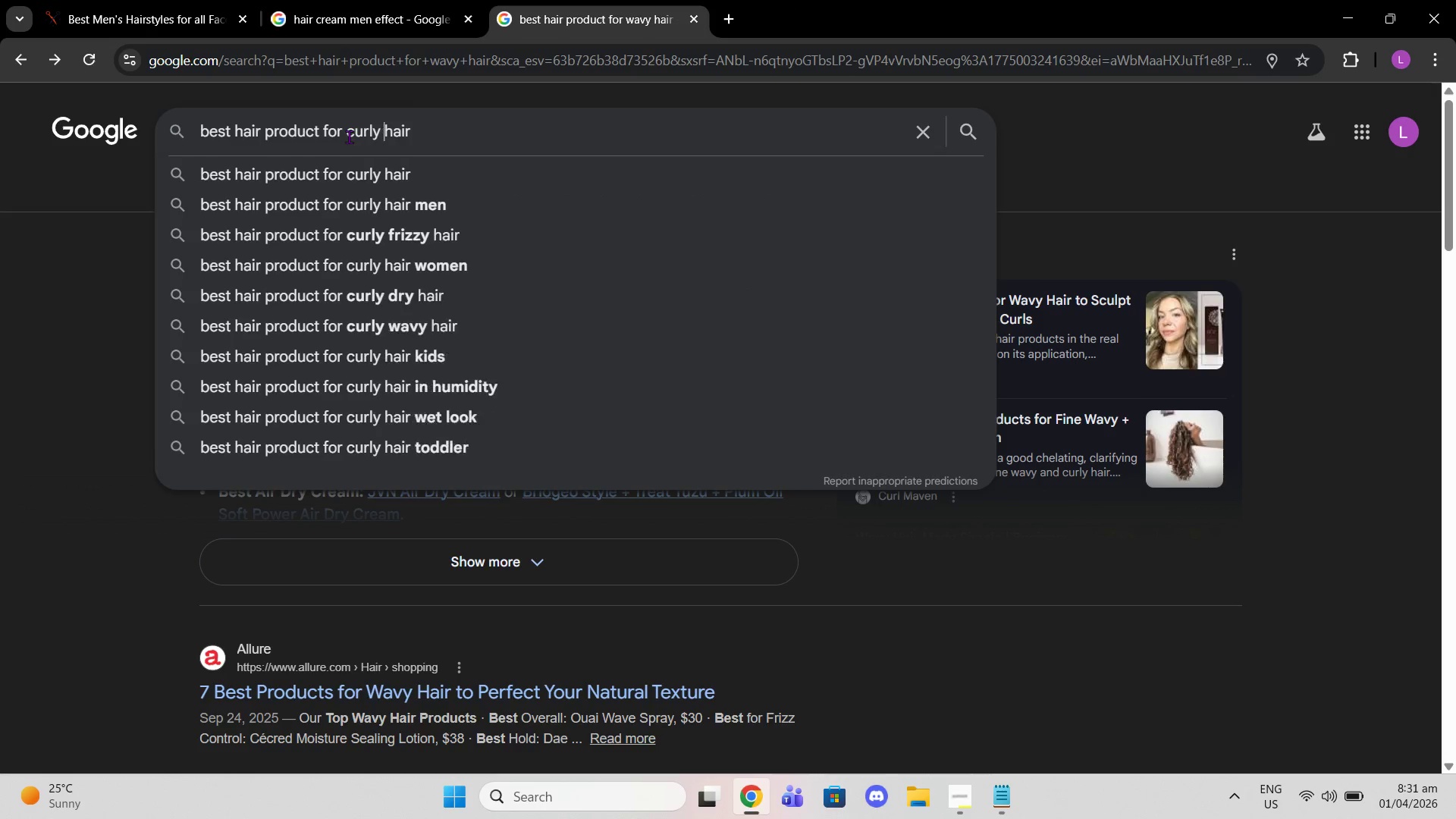 
key(Enter)
 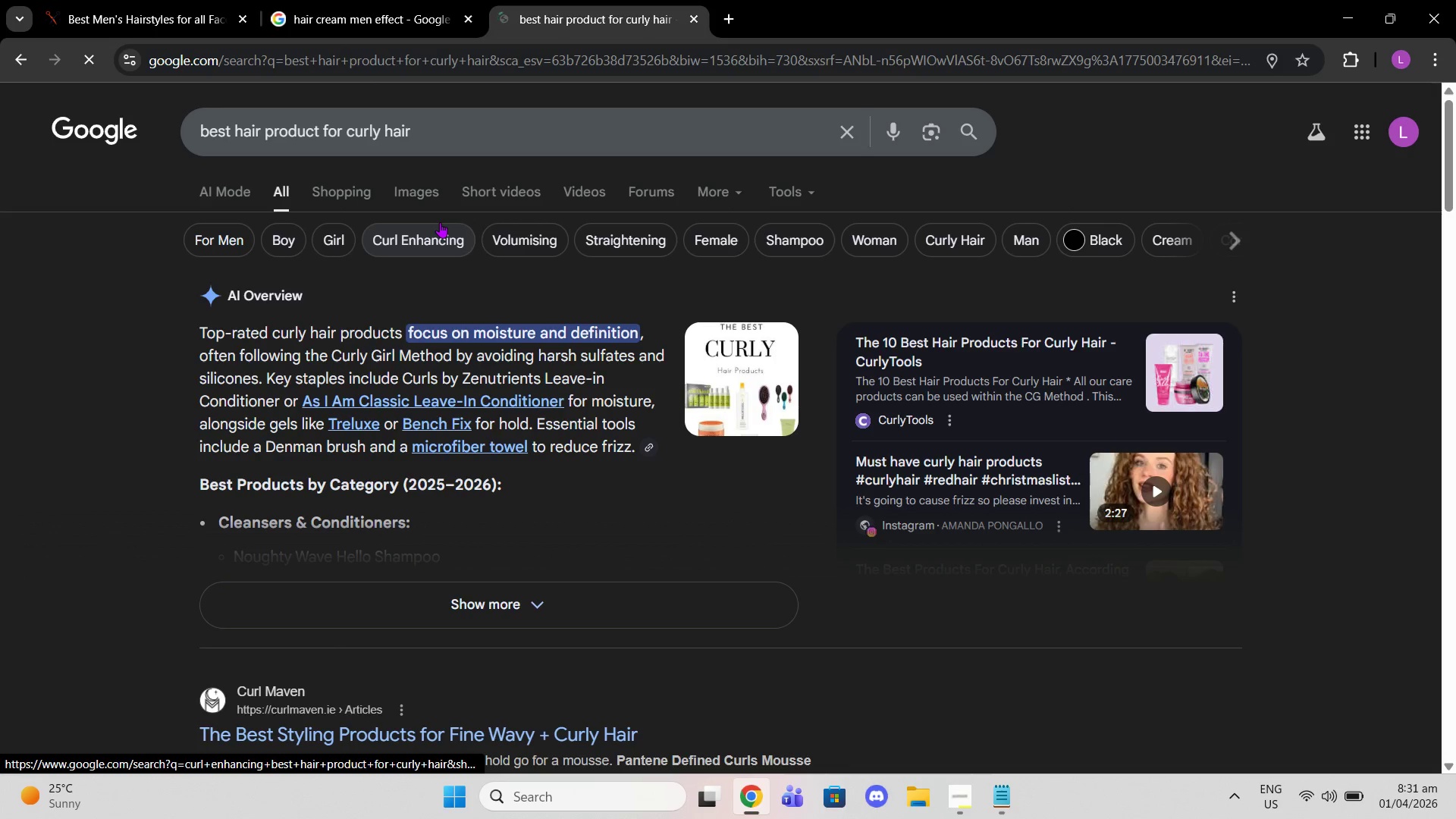 
wait(9.14)
 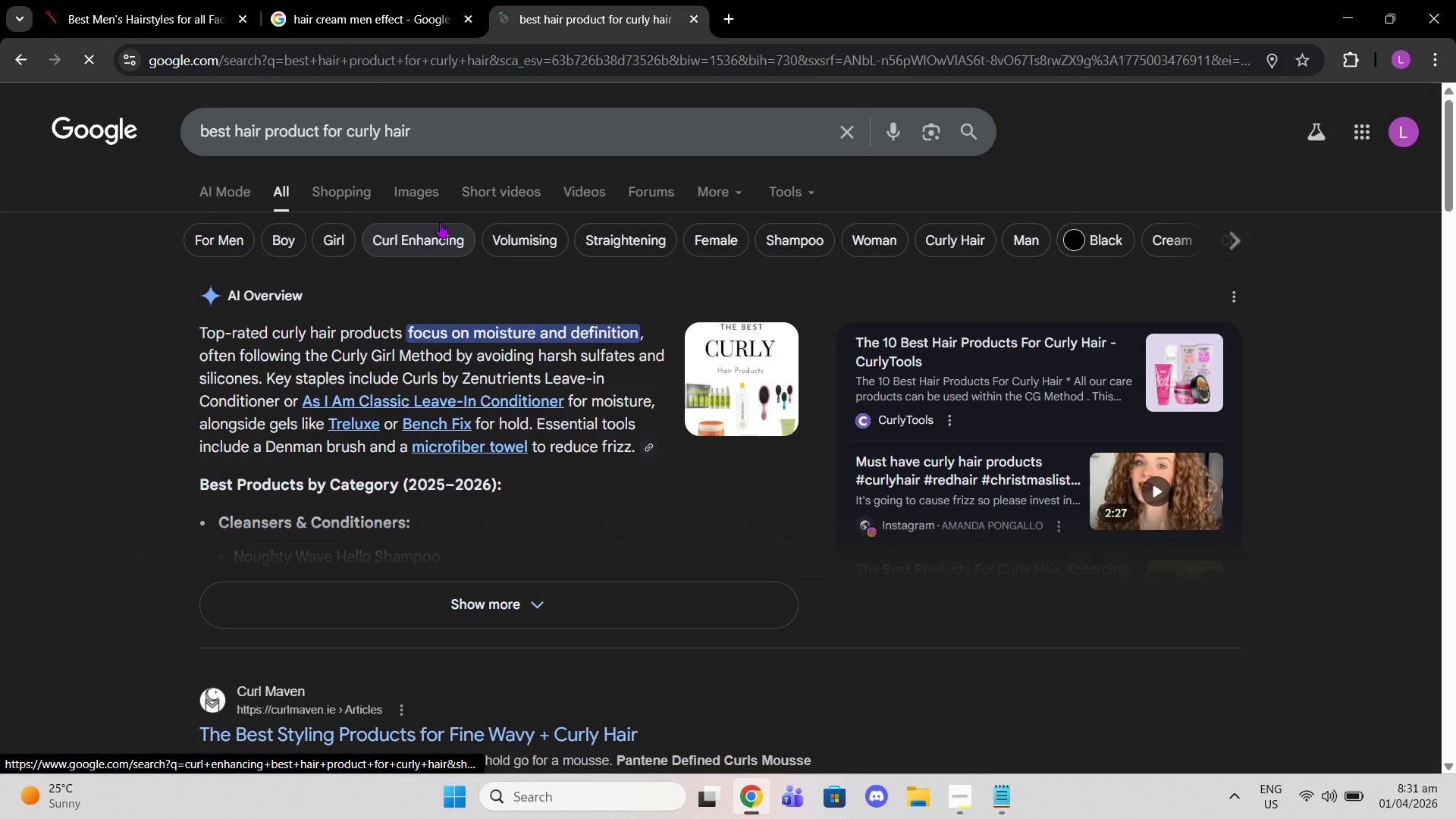 
left_click([522, 598])
 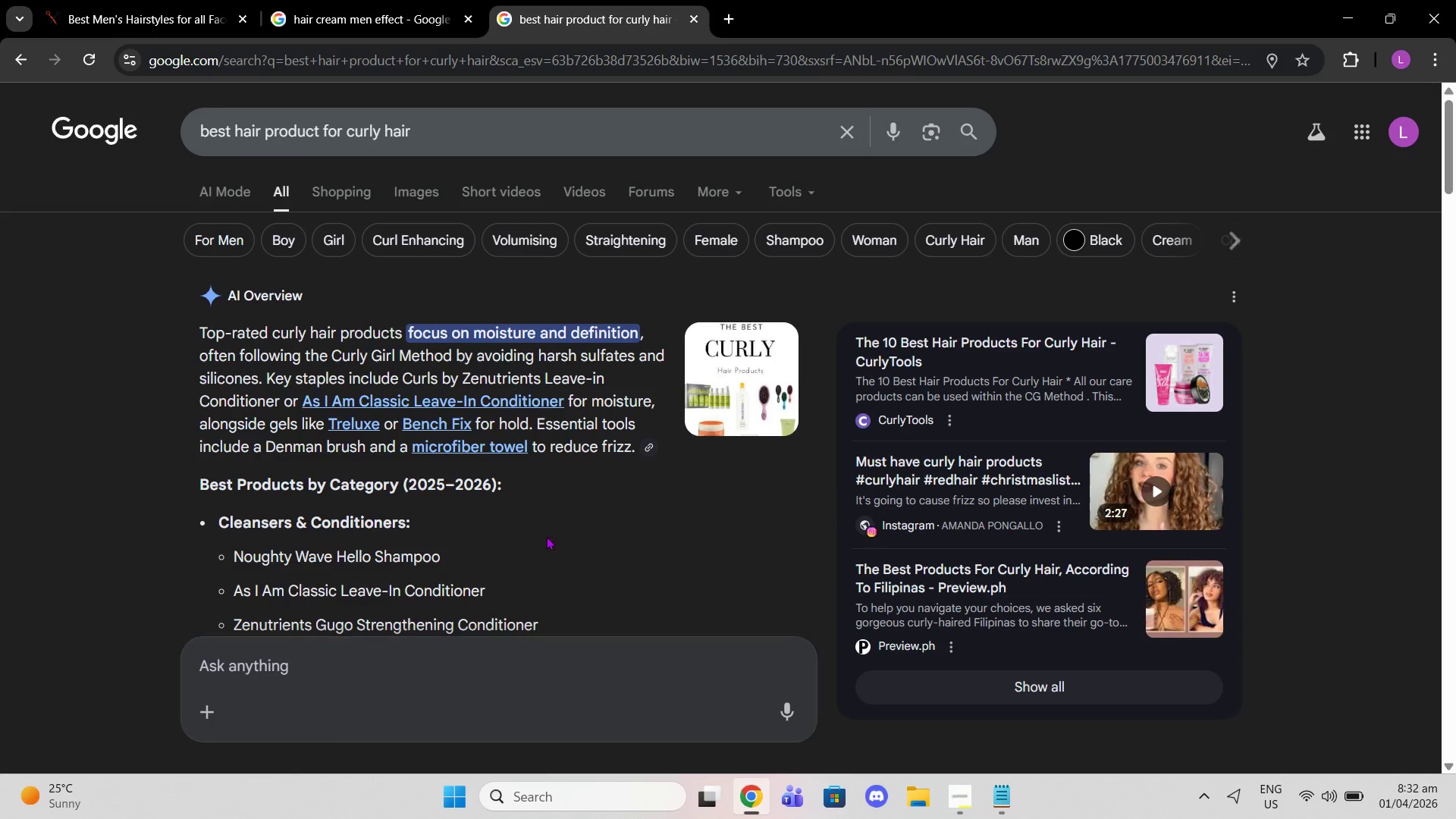 
scroll: coordinate [532, 518], scroll_direction: down, amount: 12.0
 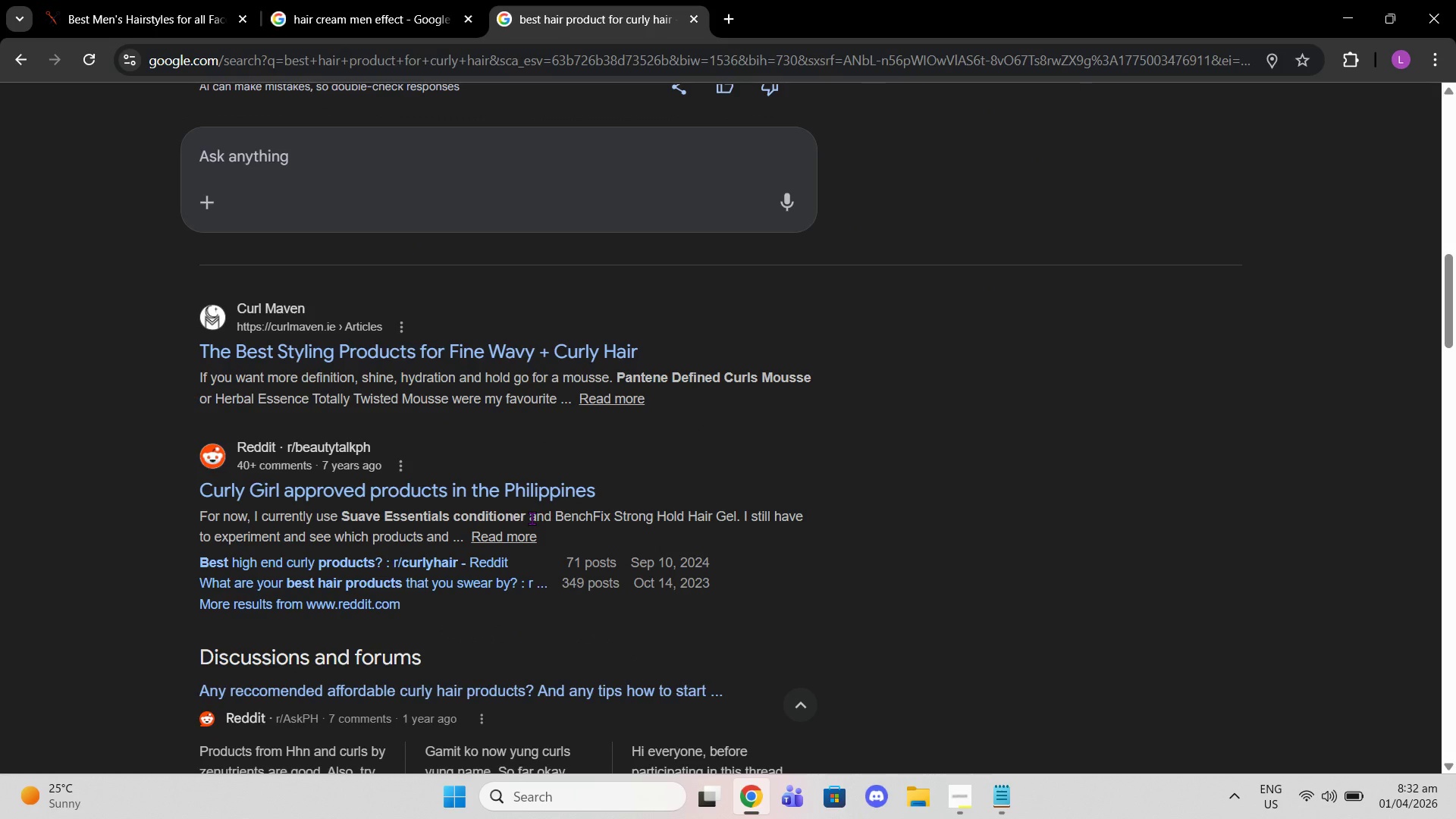 
scroll: coordinate [528, 506], scroll_direction: none, amount: 0.0
 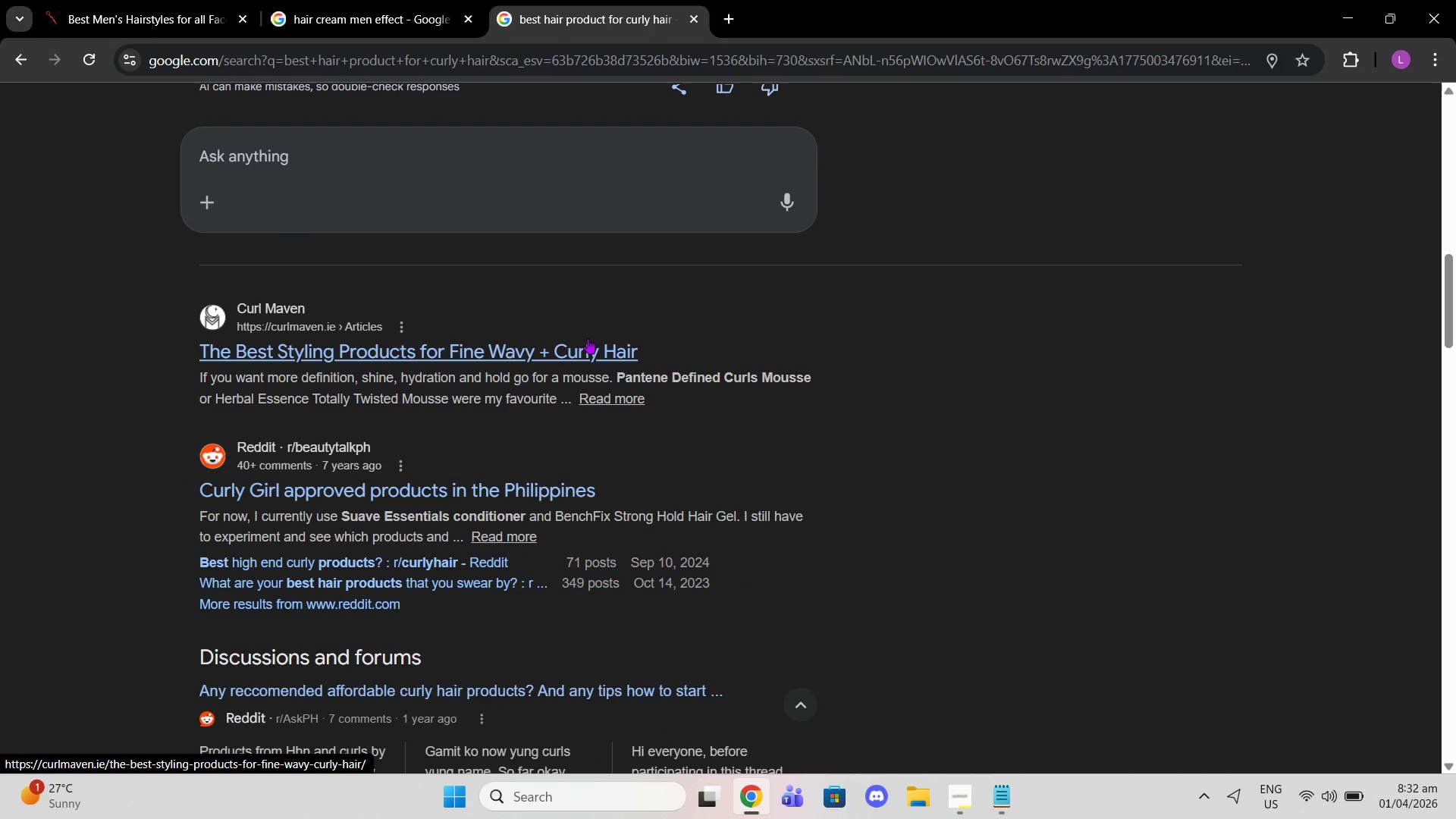 
scroll: coordinate [587, 336], scroll_direction: up, amount: 13.0
 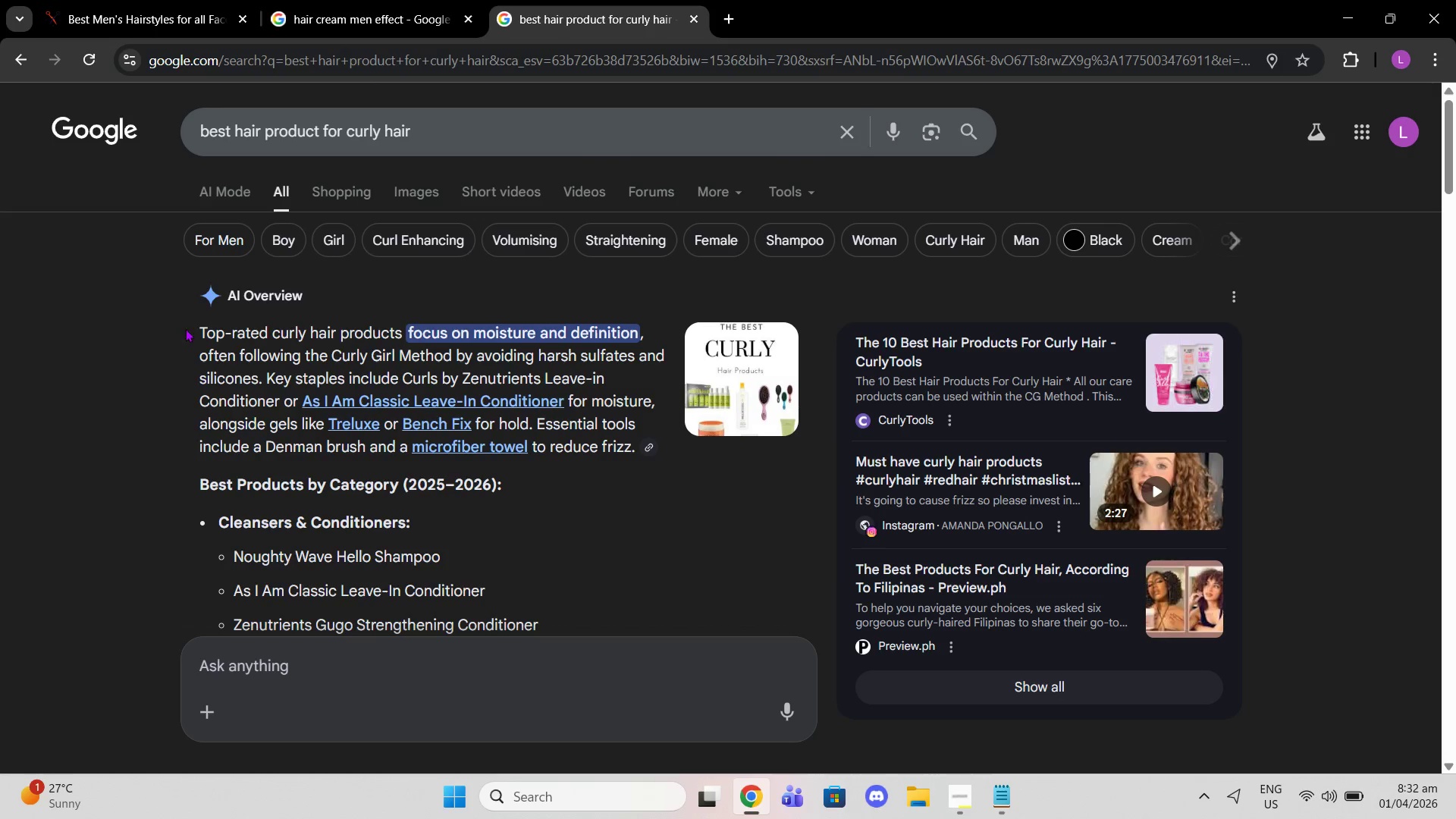 
left_click_drag(start_coordinate=[197, 324], to_coordinate=[568, 359])
 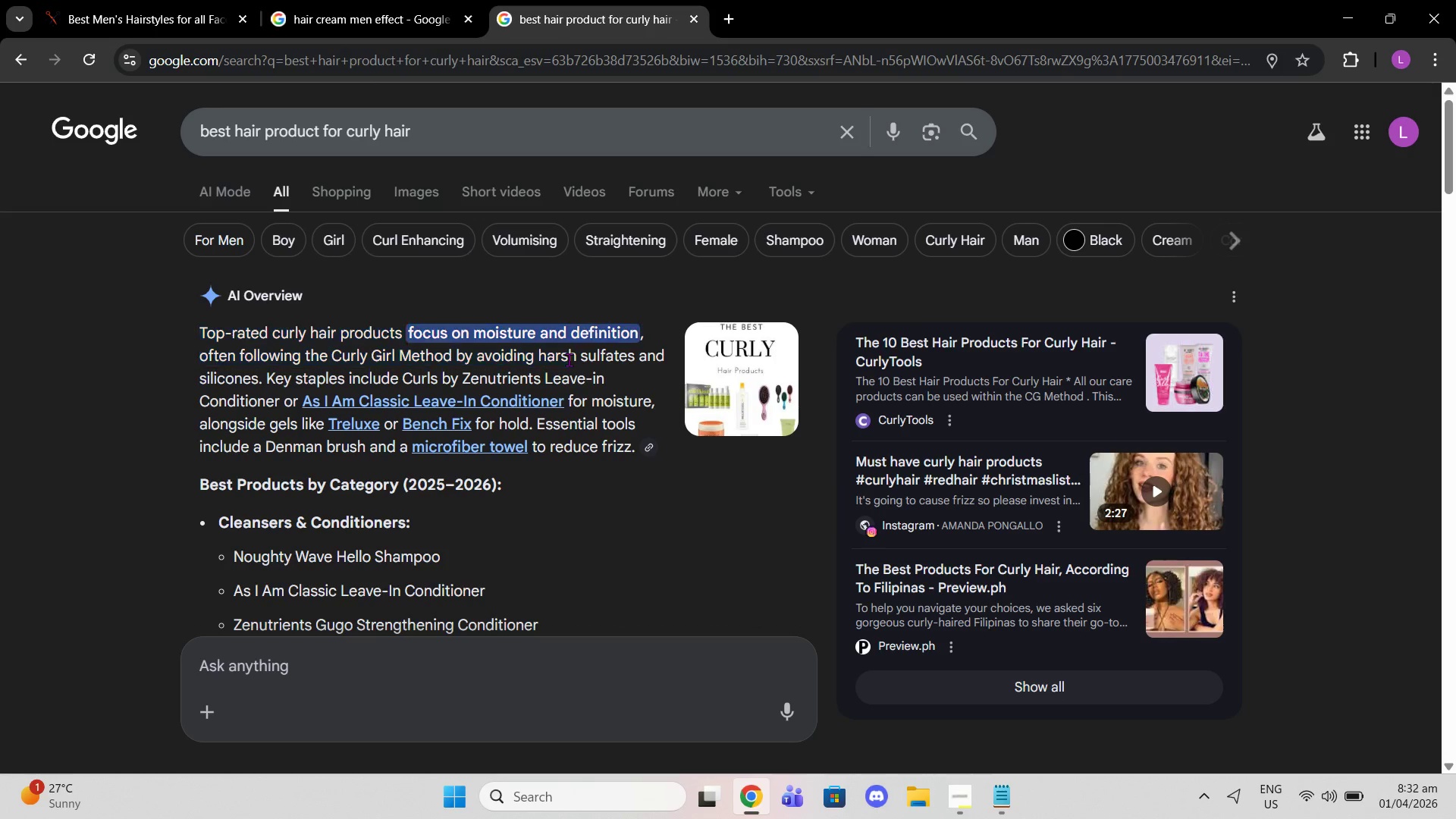 
left_click([569, 359])
 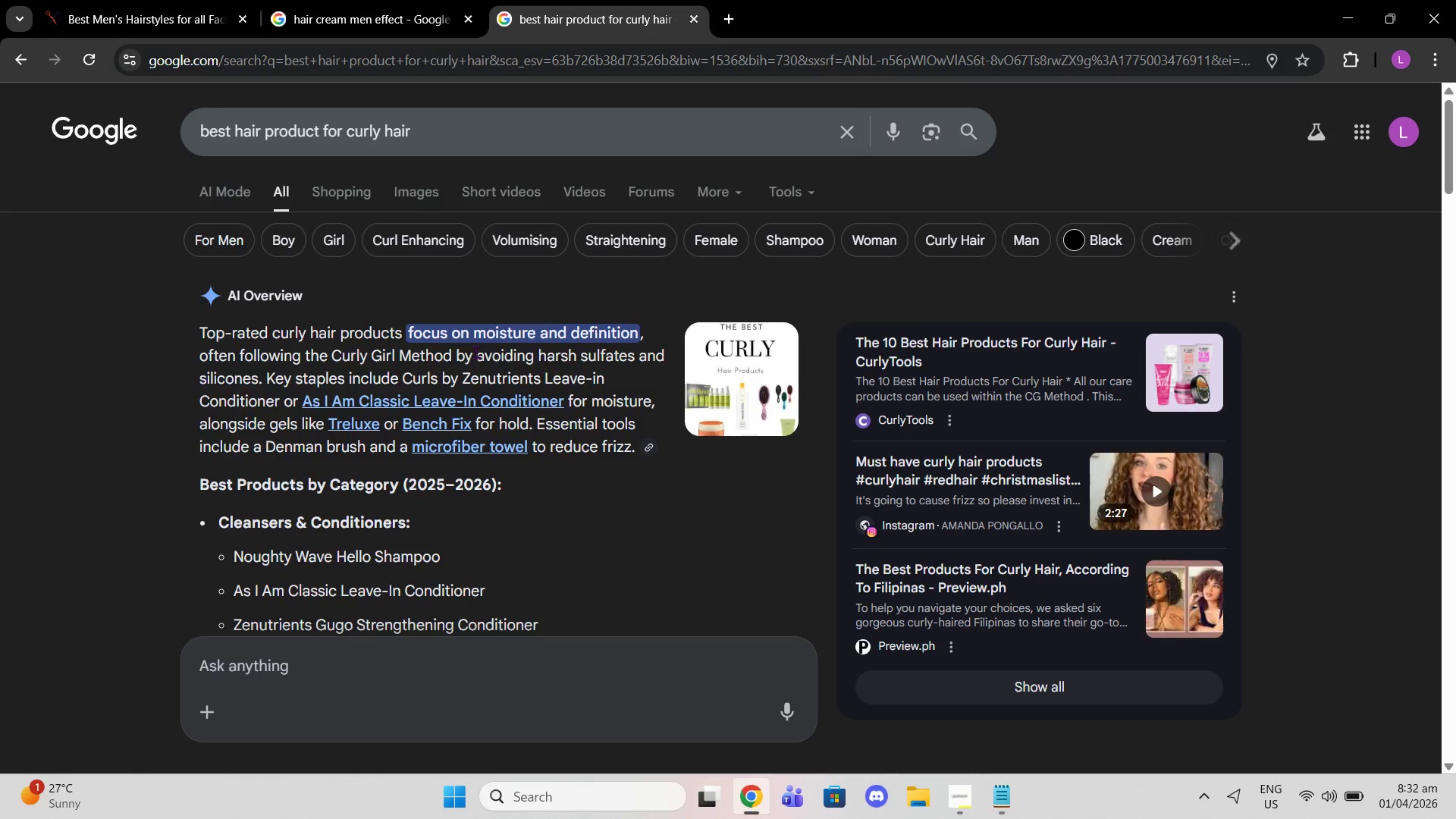 
left_click_drag(start_coordinate=[479, 353], to_coordinate=[265, 385])
 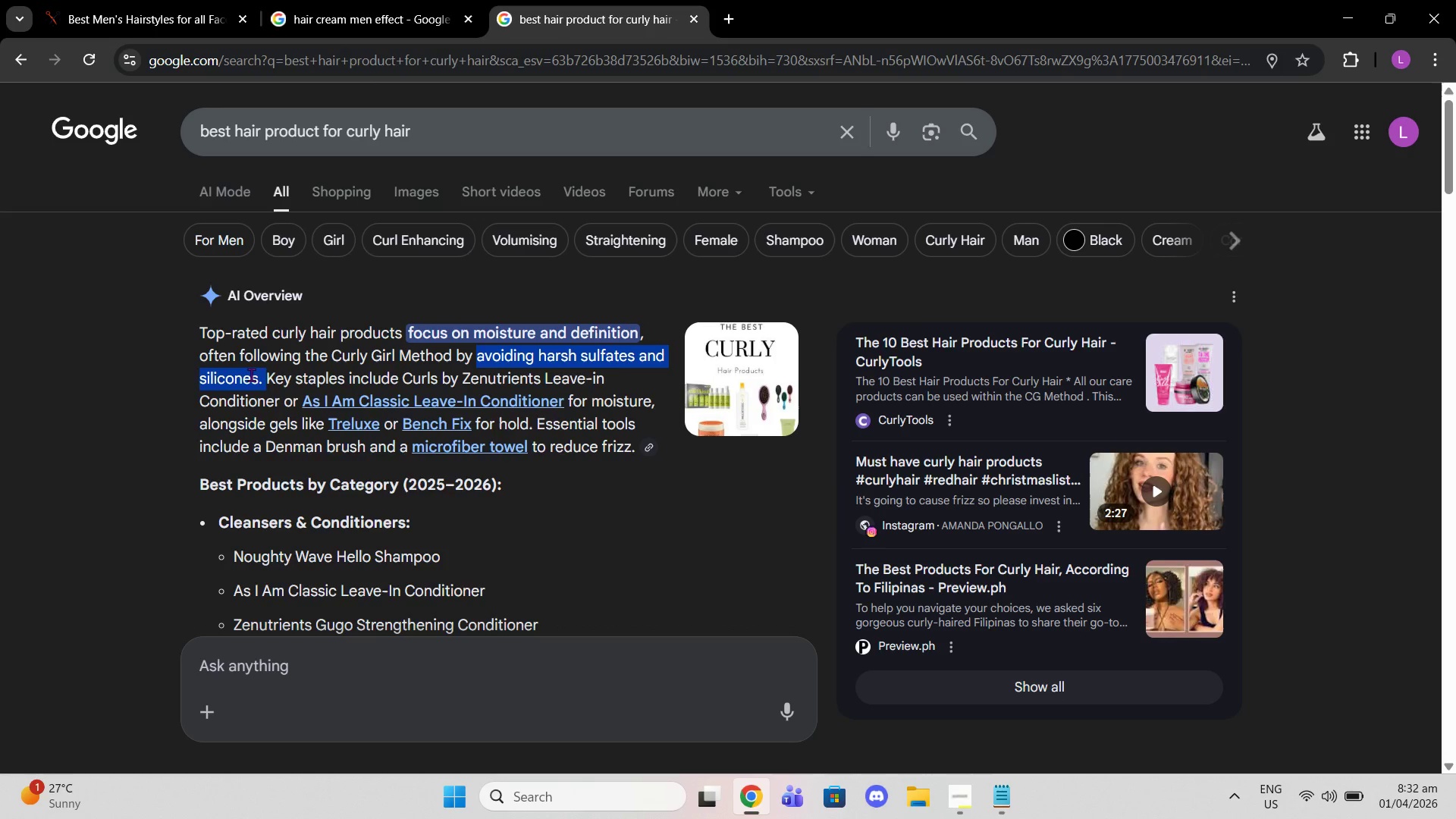 
right_click([251, 375])
 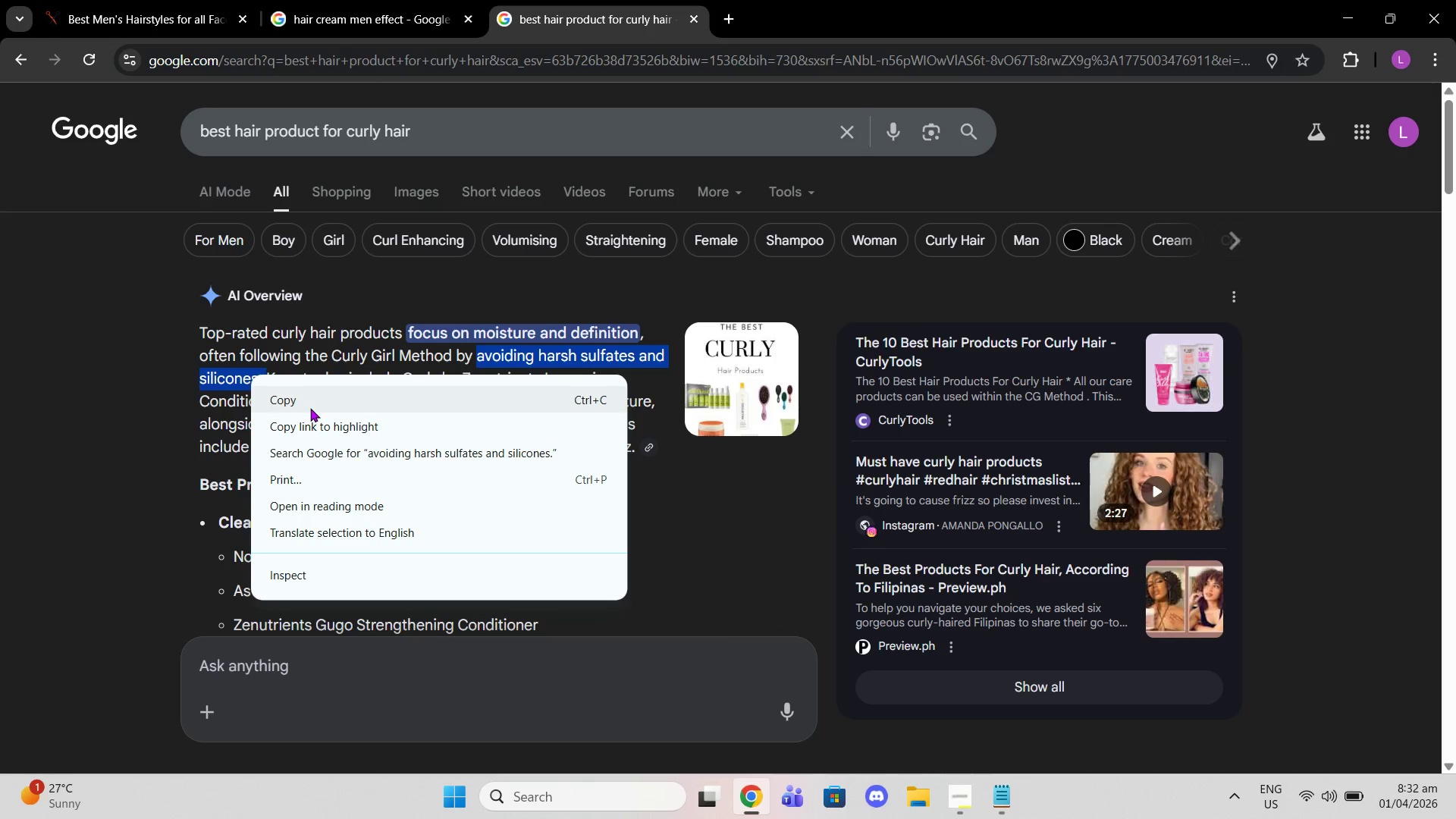 
left_click([310, 408])
 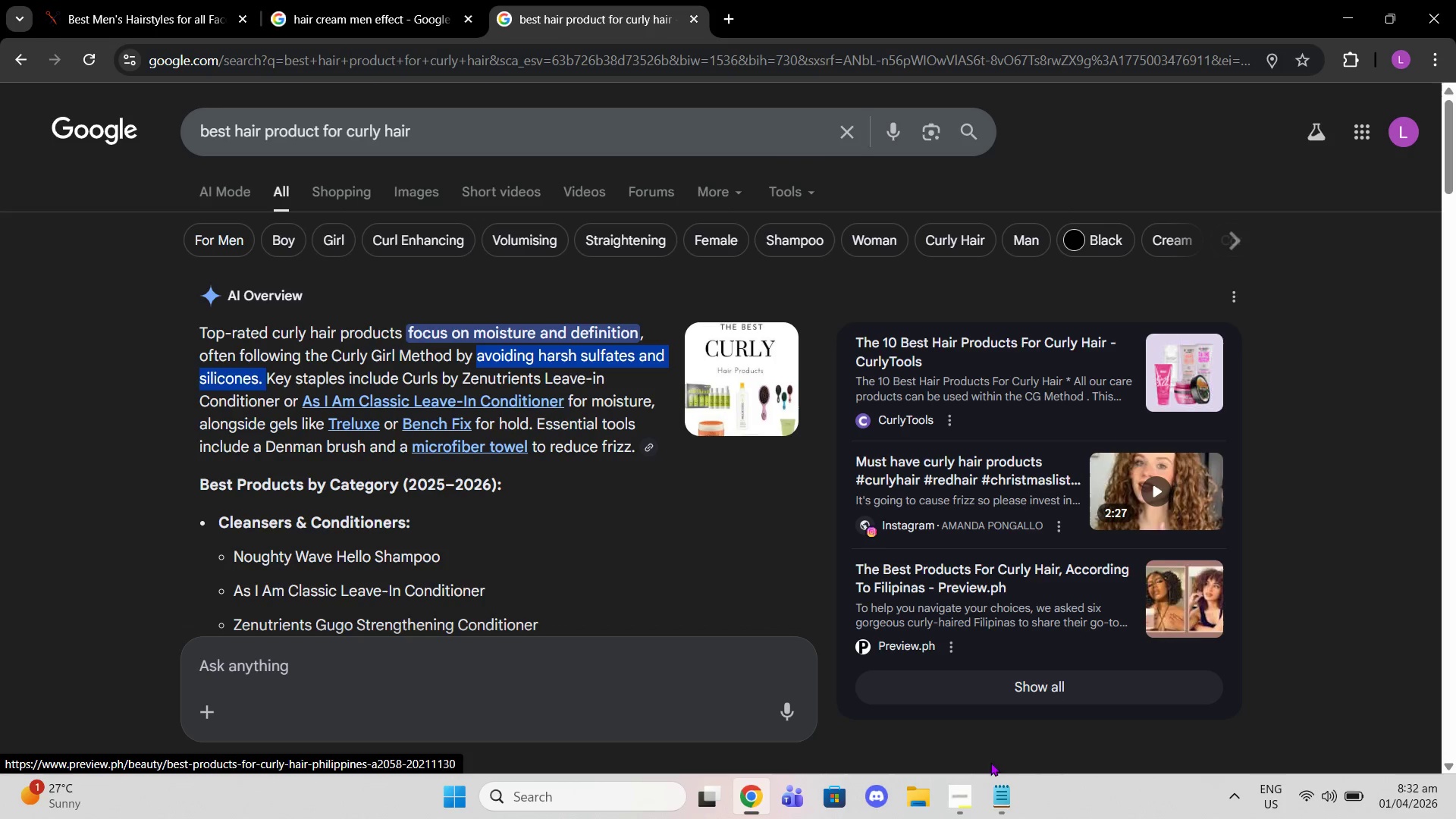 
left_click([1009, 804])
 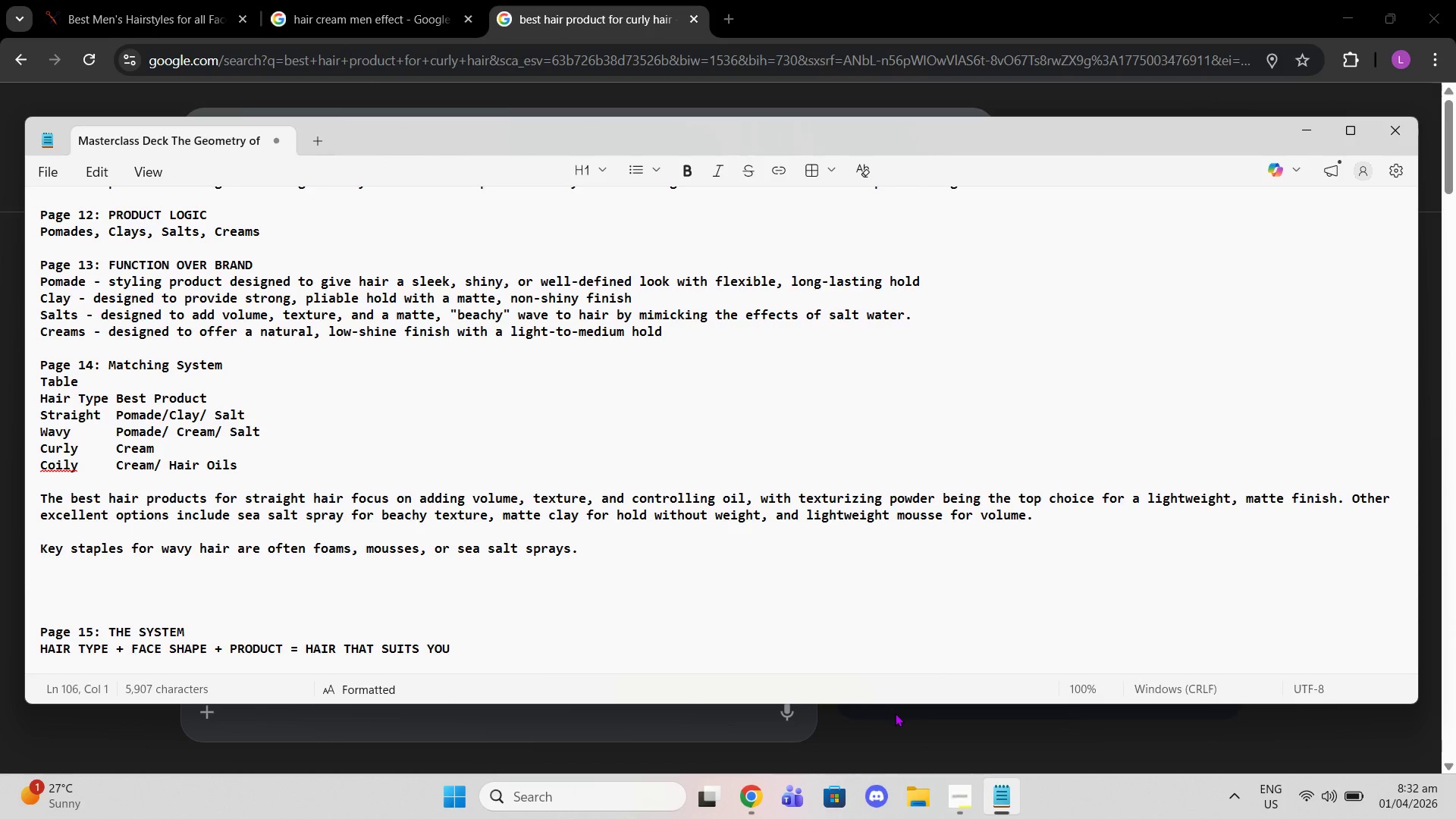 
key(Control+V)
 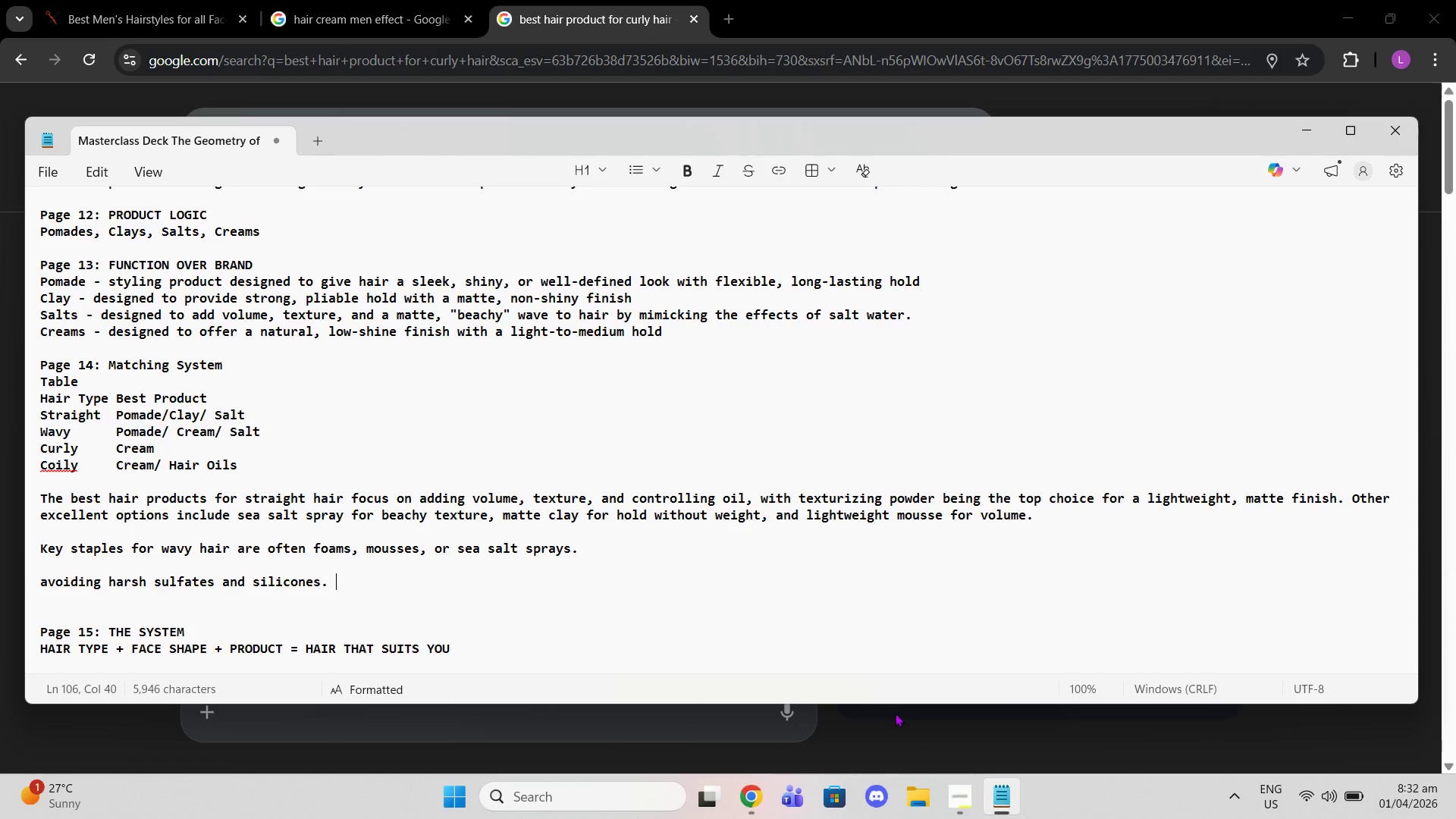 
key(Enter)
 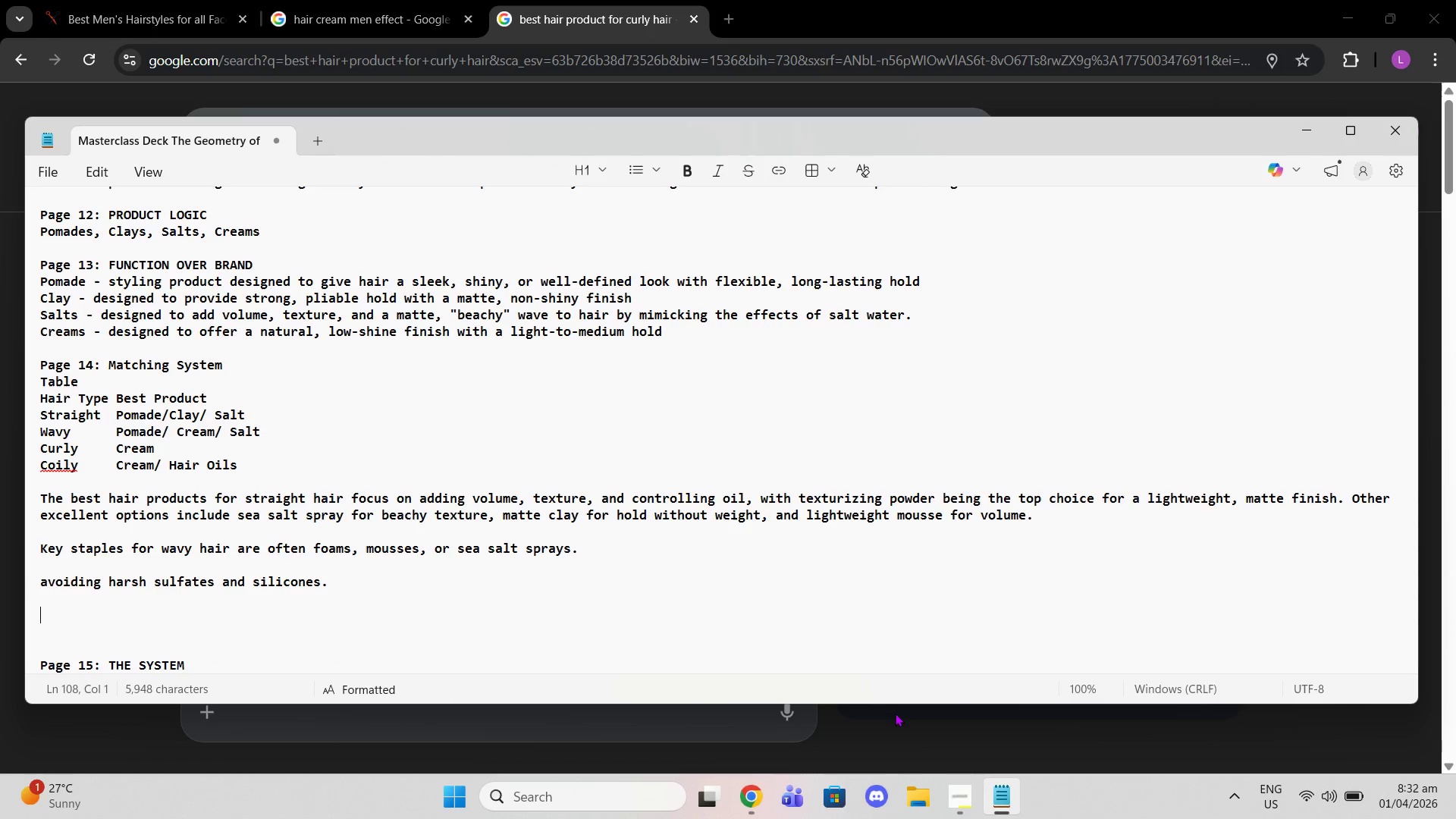 
key(Enter)
 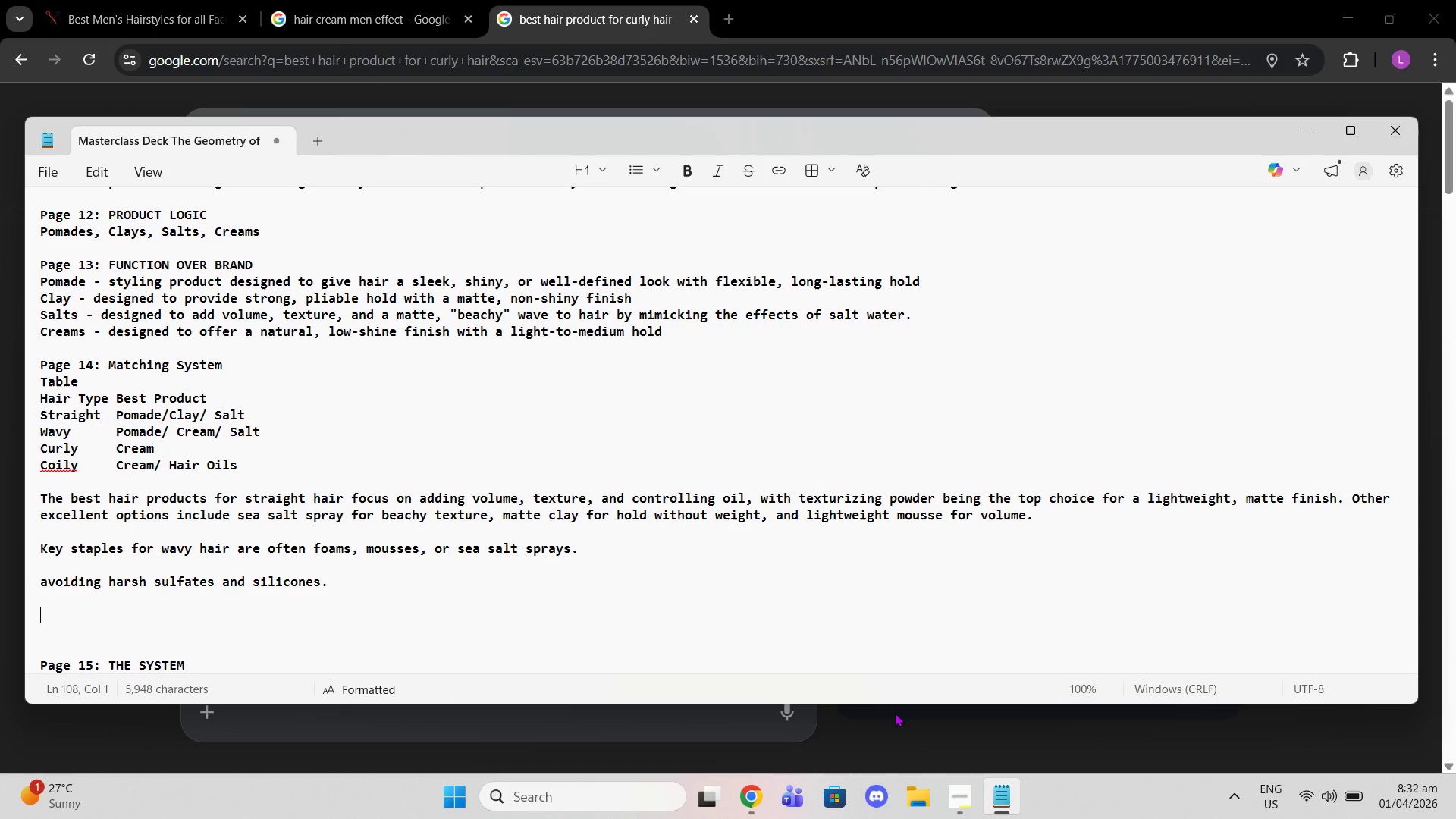 
type(Coily )
 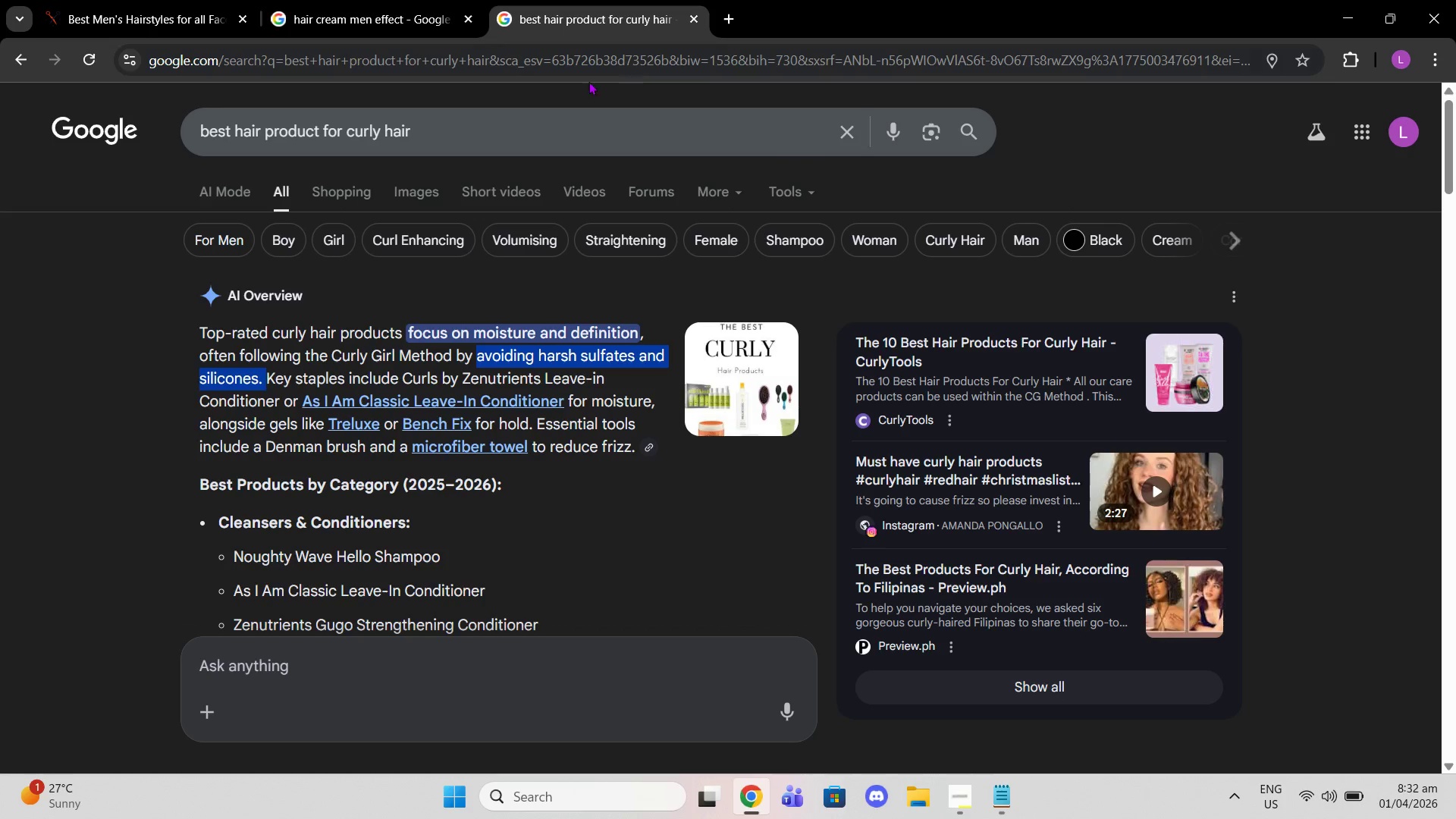 
double_click([356, 129])
 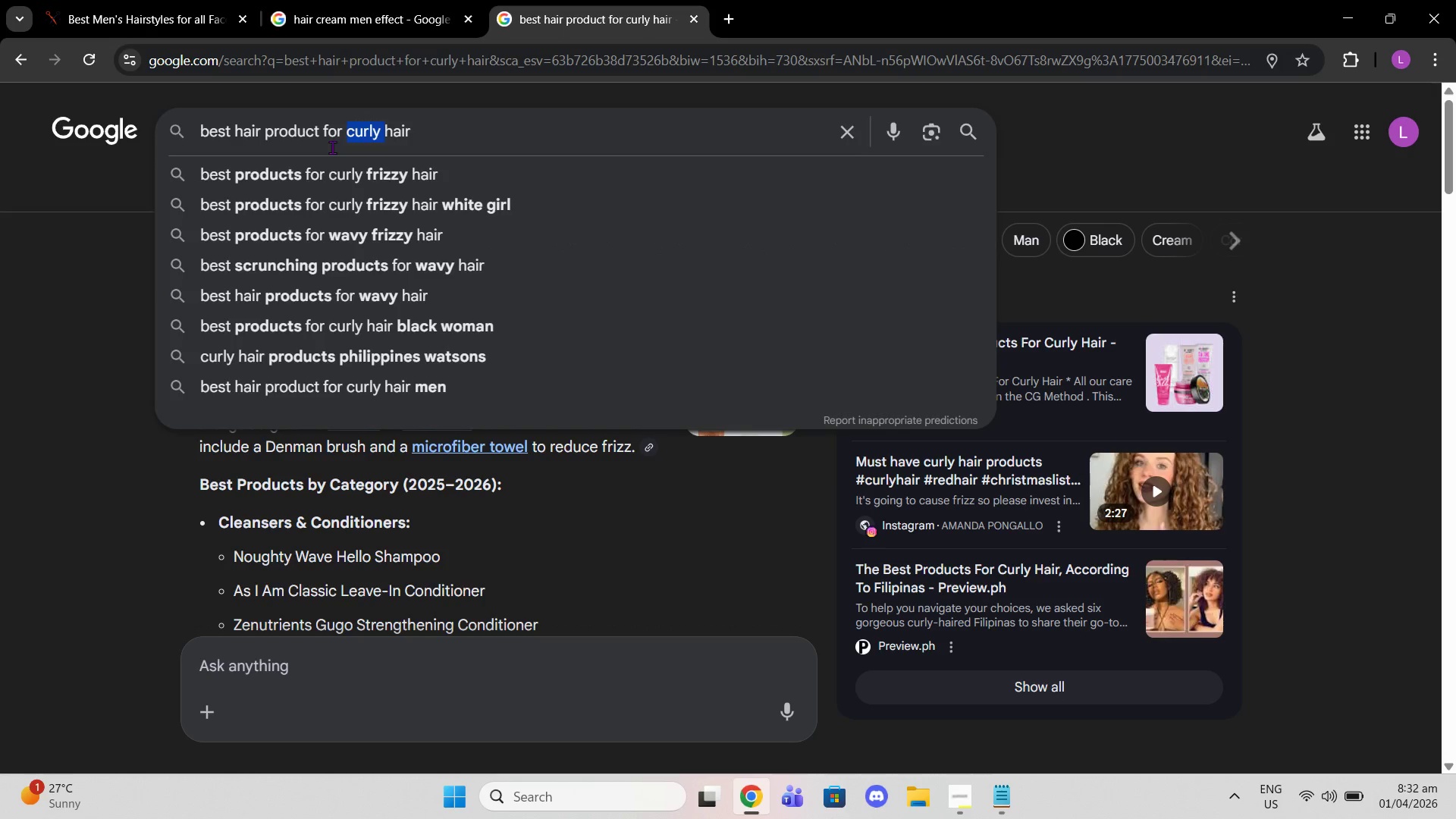 
type(coilyu )
key(Backspace)
key(Backspace)
type( )
 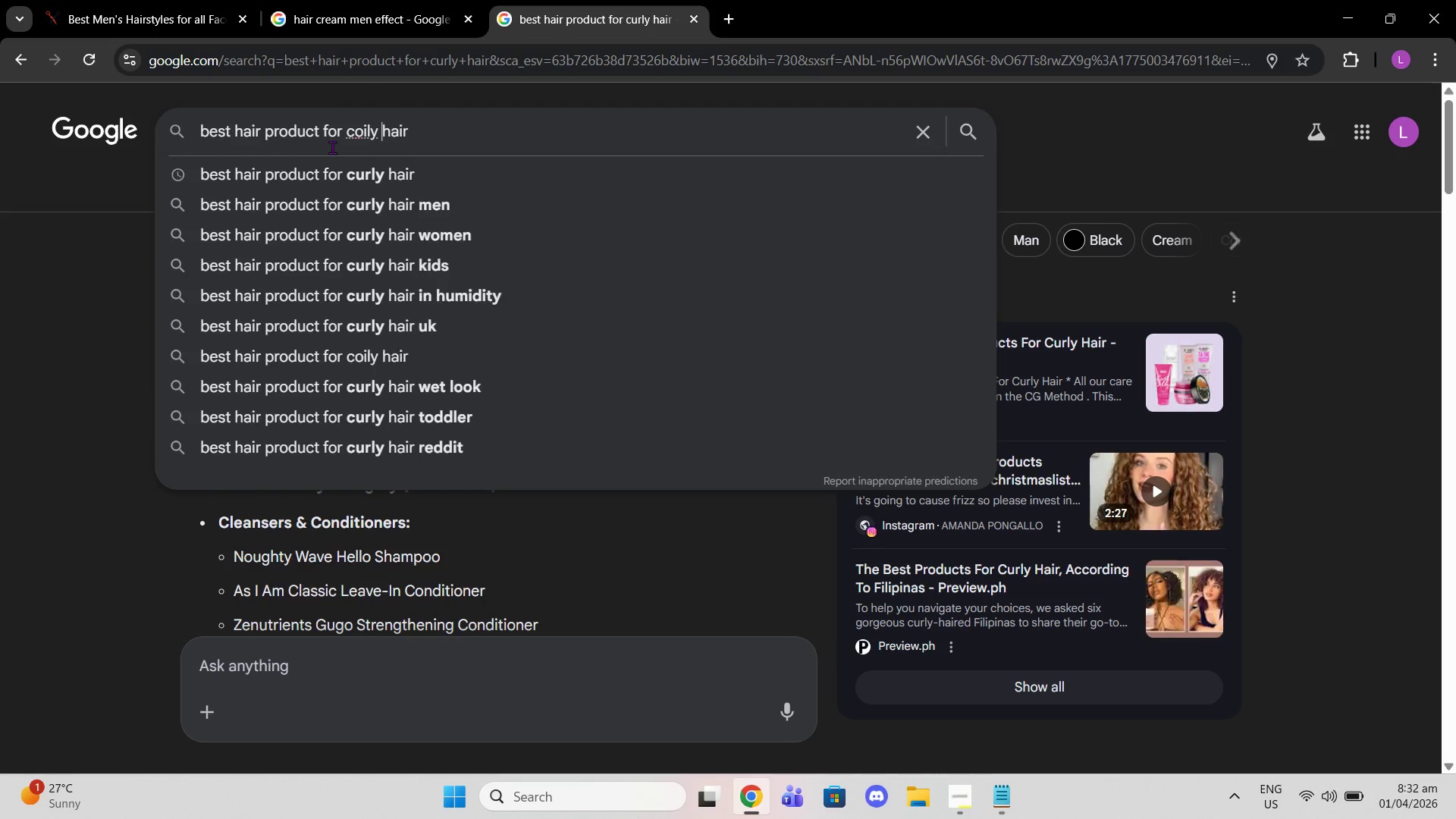 
key(Enter)
 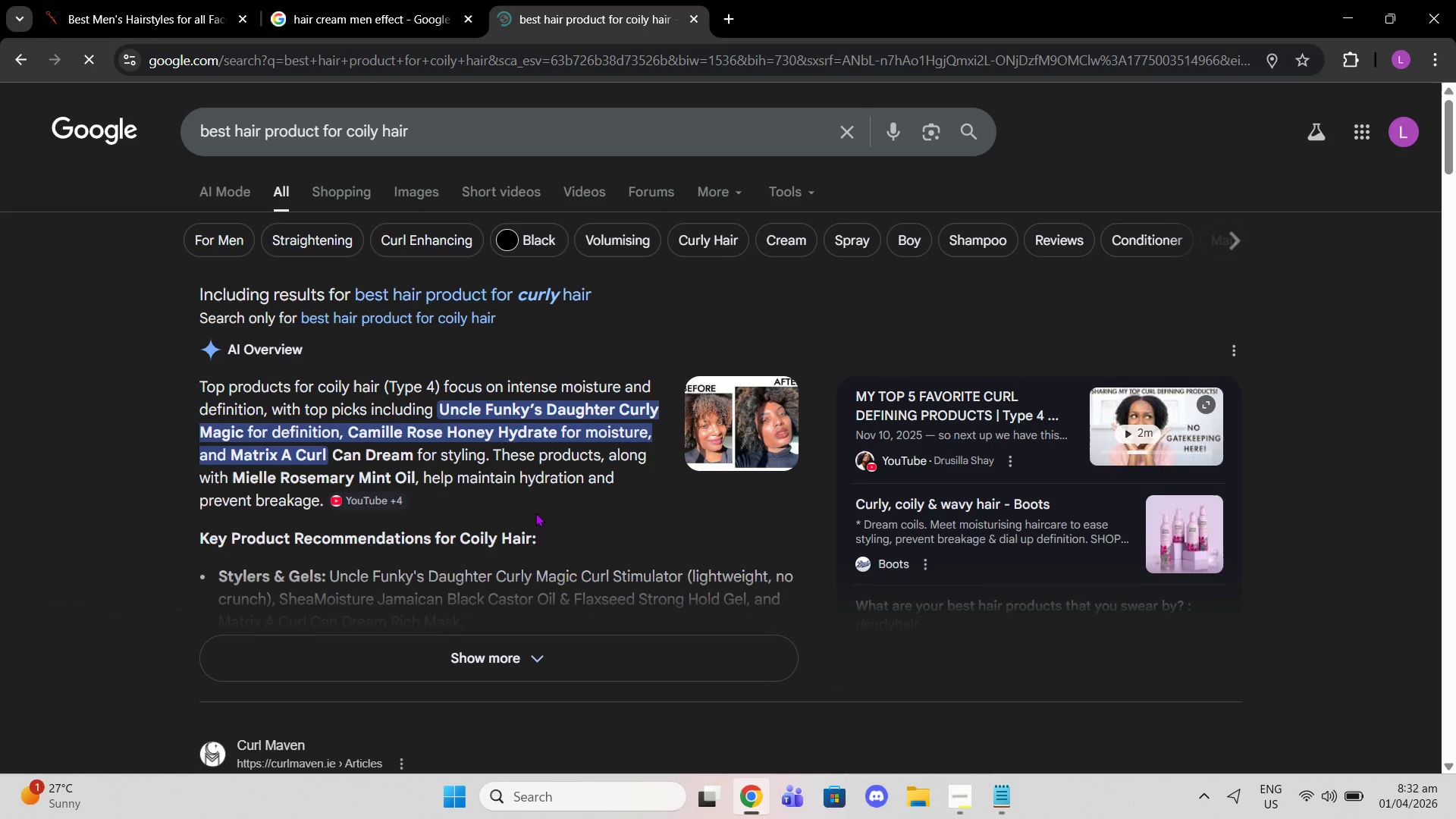 
wait(11.05)
 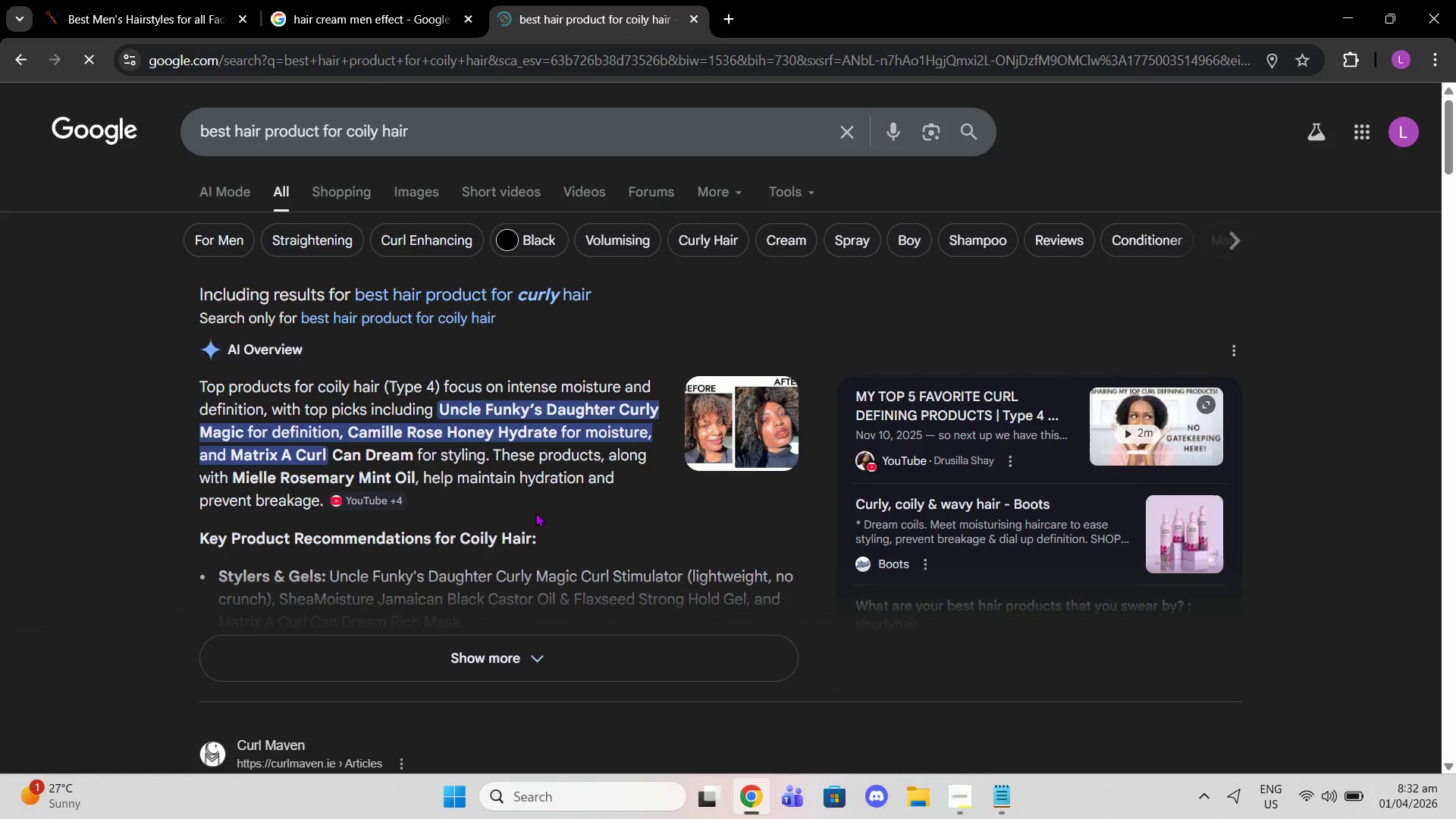 
scroll: coordinate [538, 571], scroll_direction: down, amount: 1.0
 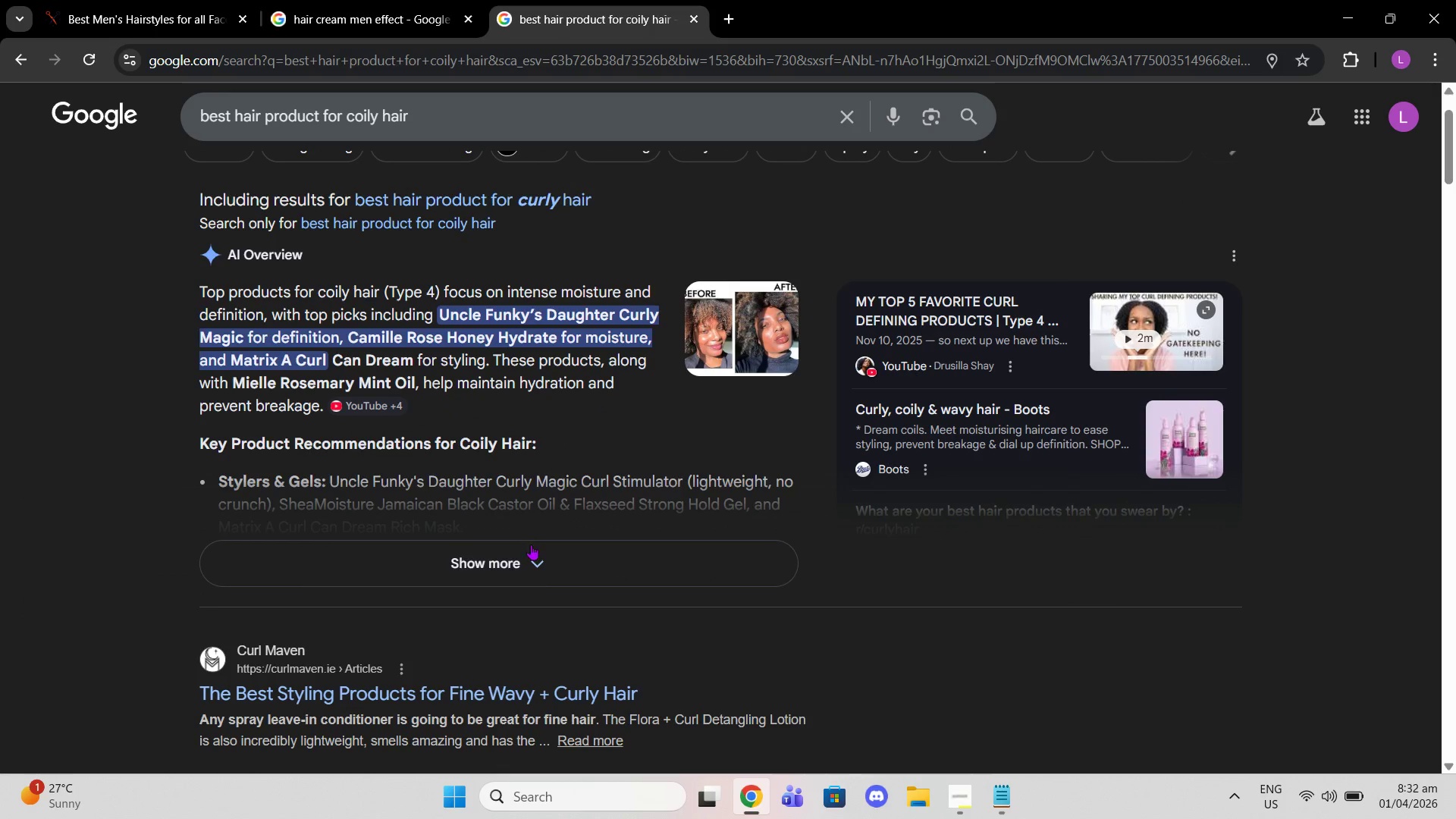 
left_click([539, 576])
 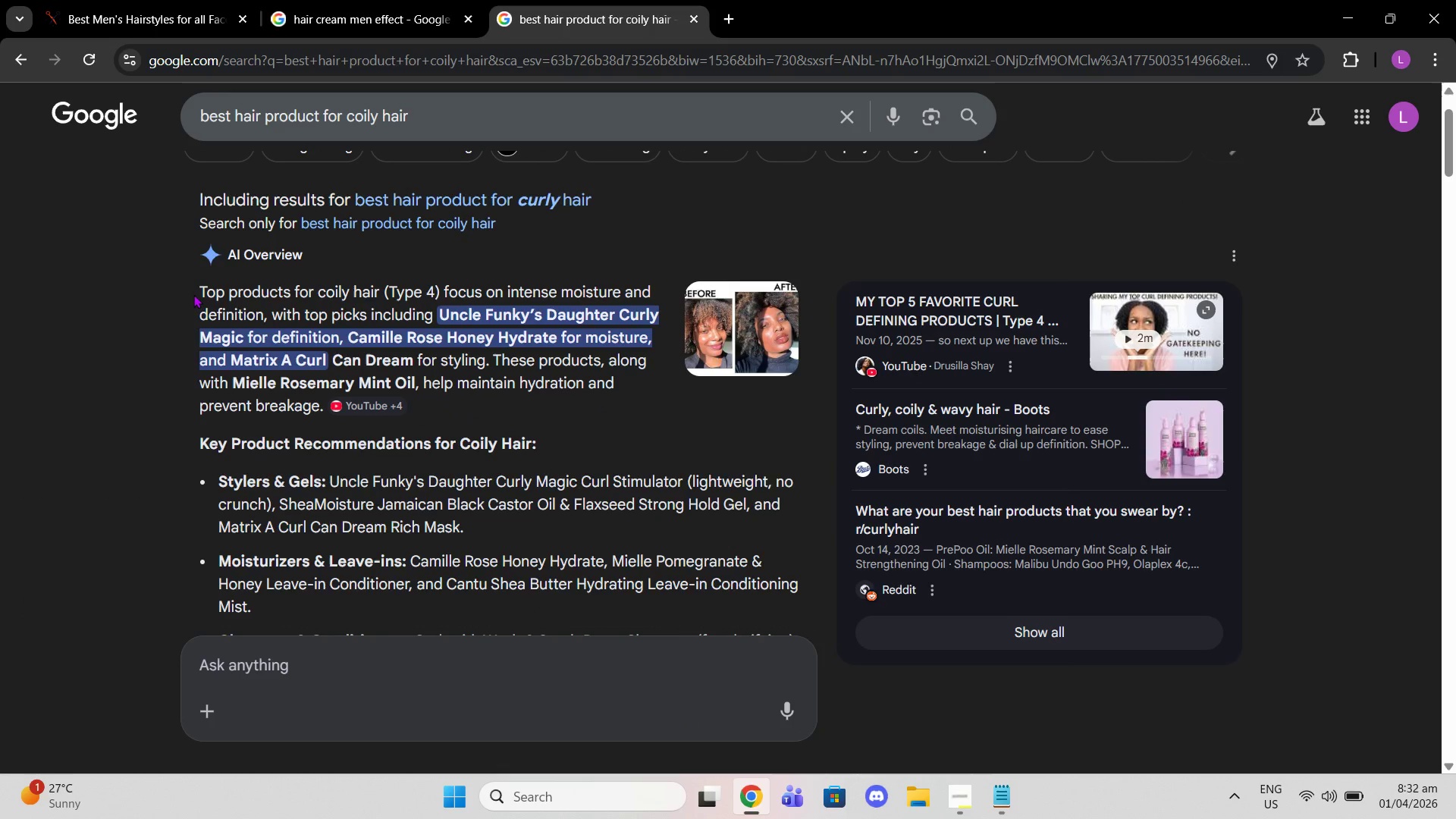 
left_click_drag(start_coordinate=[194, 292], to_coordinate=[234, 290])
 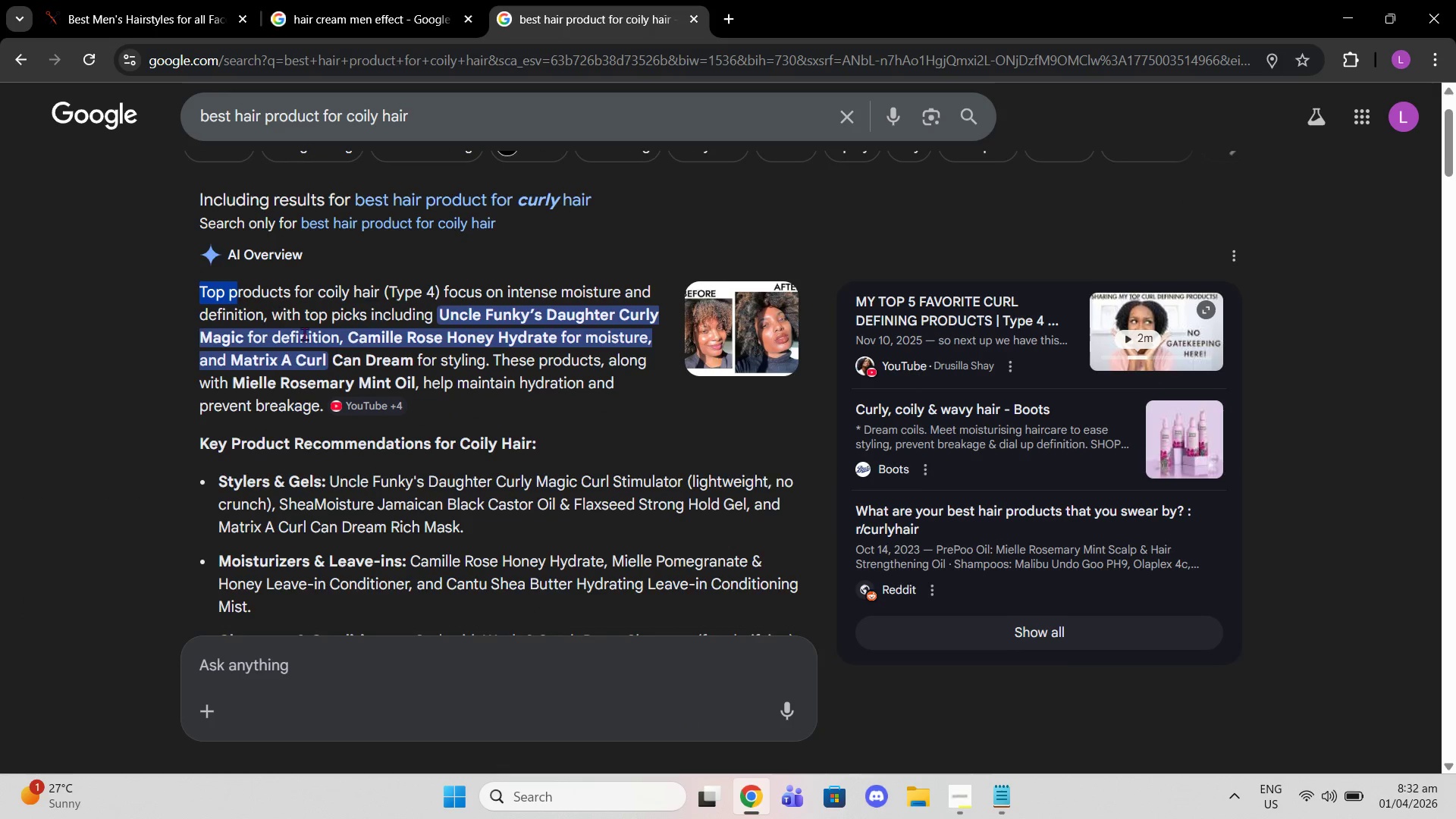 
scroll: coordinate [326, 369], scroll_direction: down, amount: 15.0
 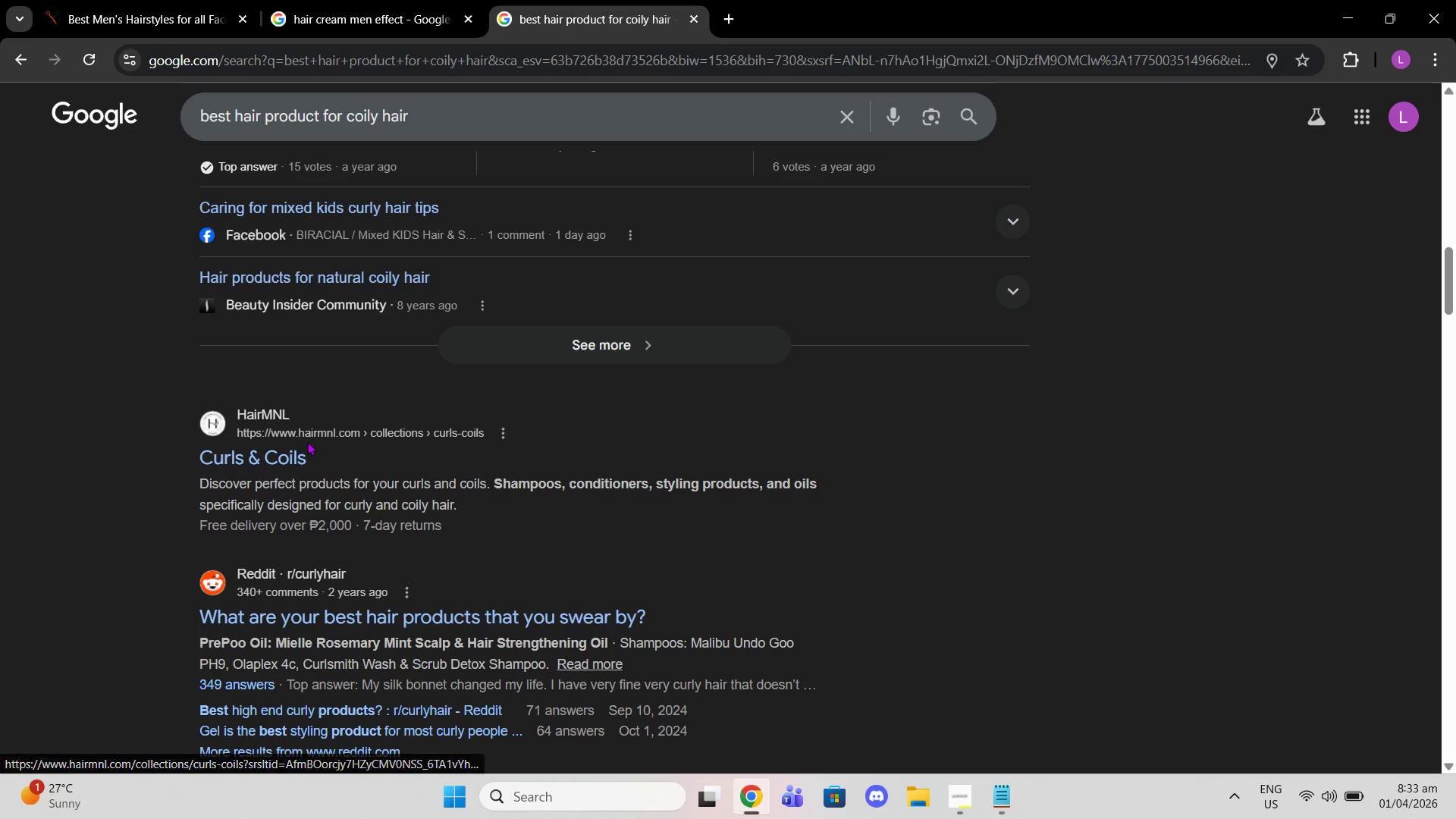 
left_click([300, 456])
 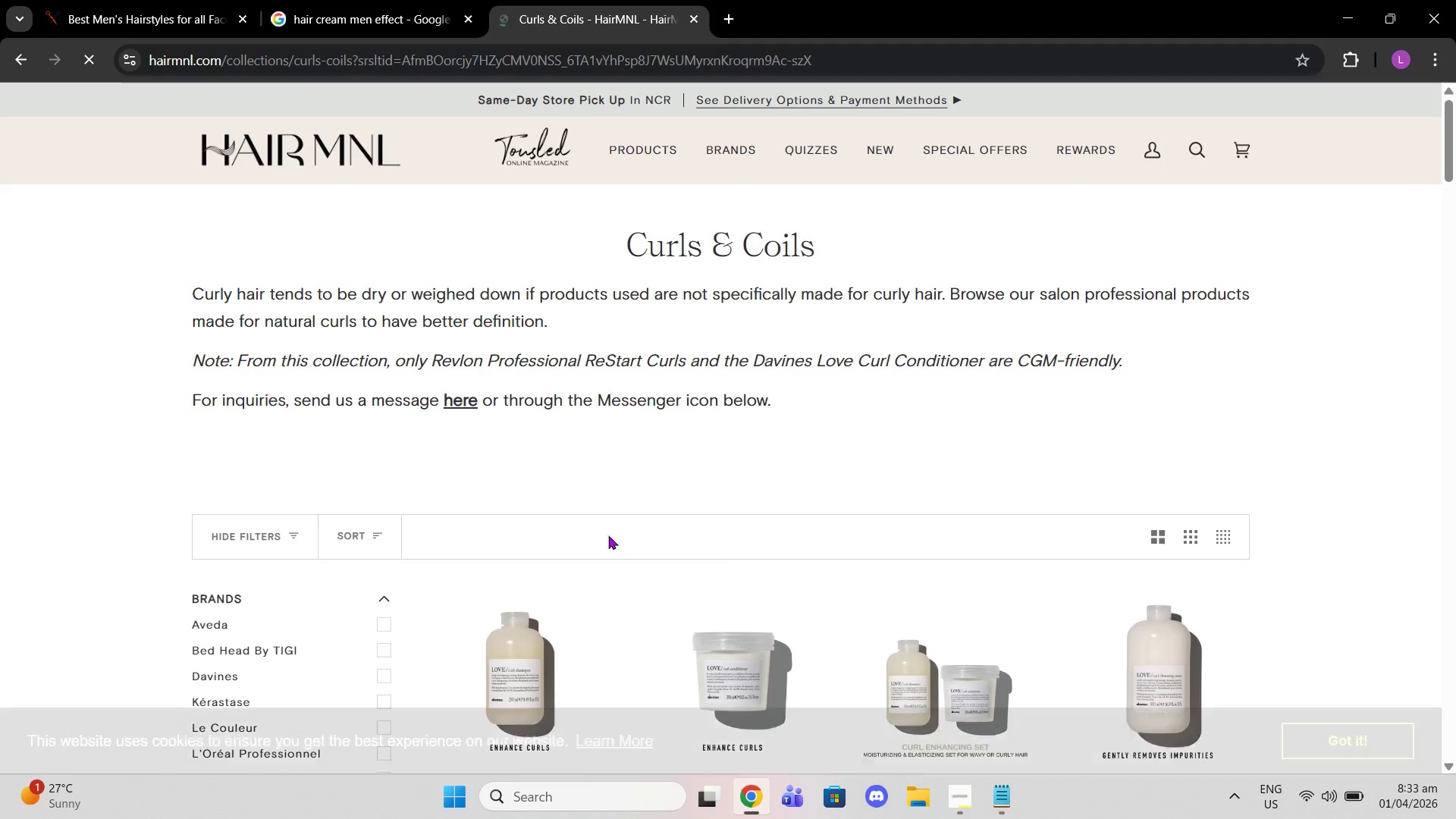 
wait(7.55)
 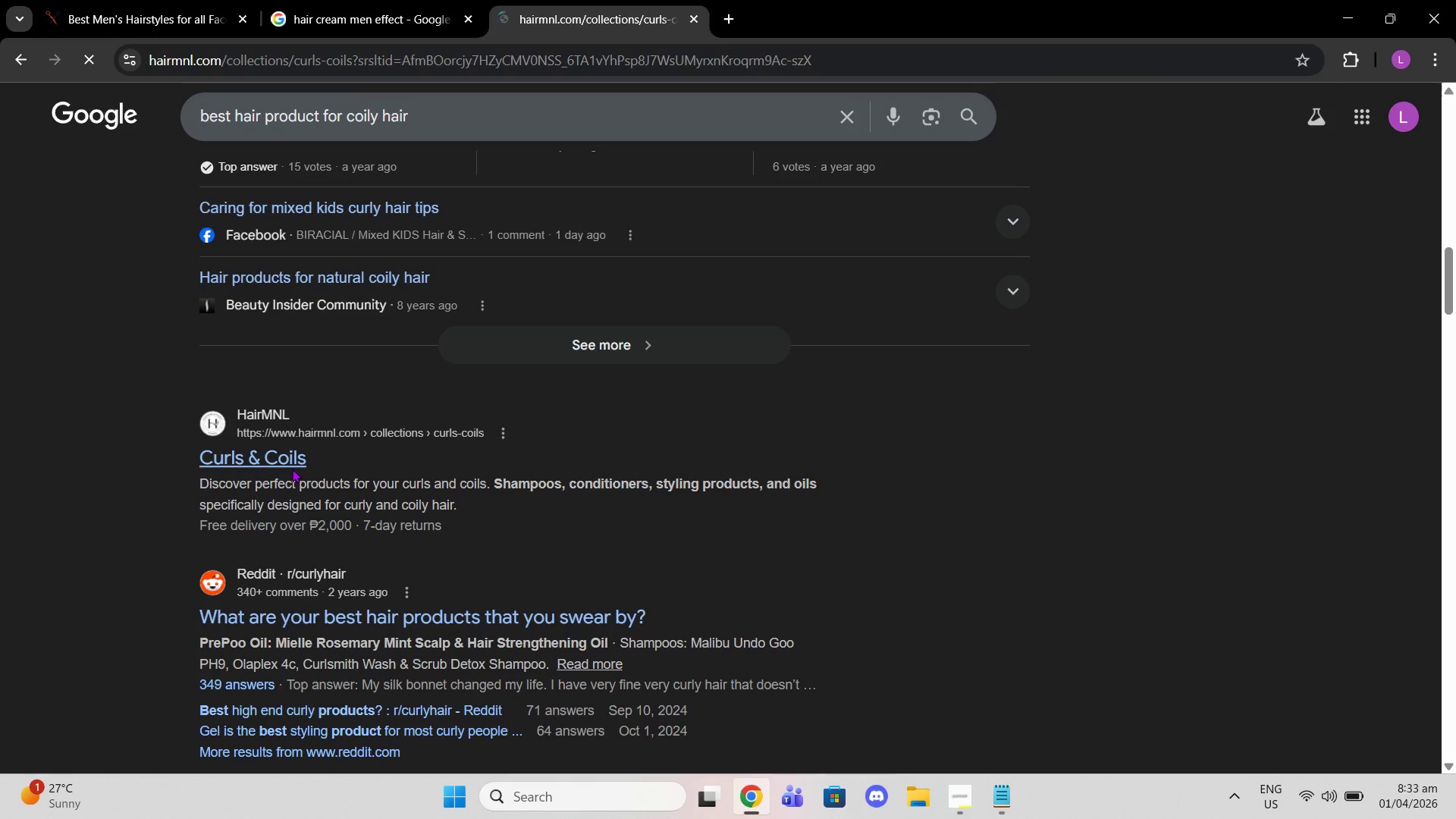 
left_click([962, 799])